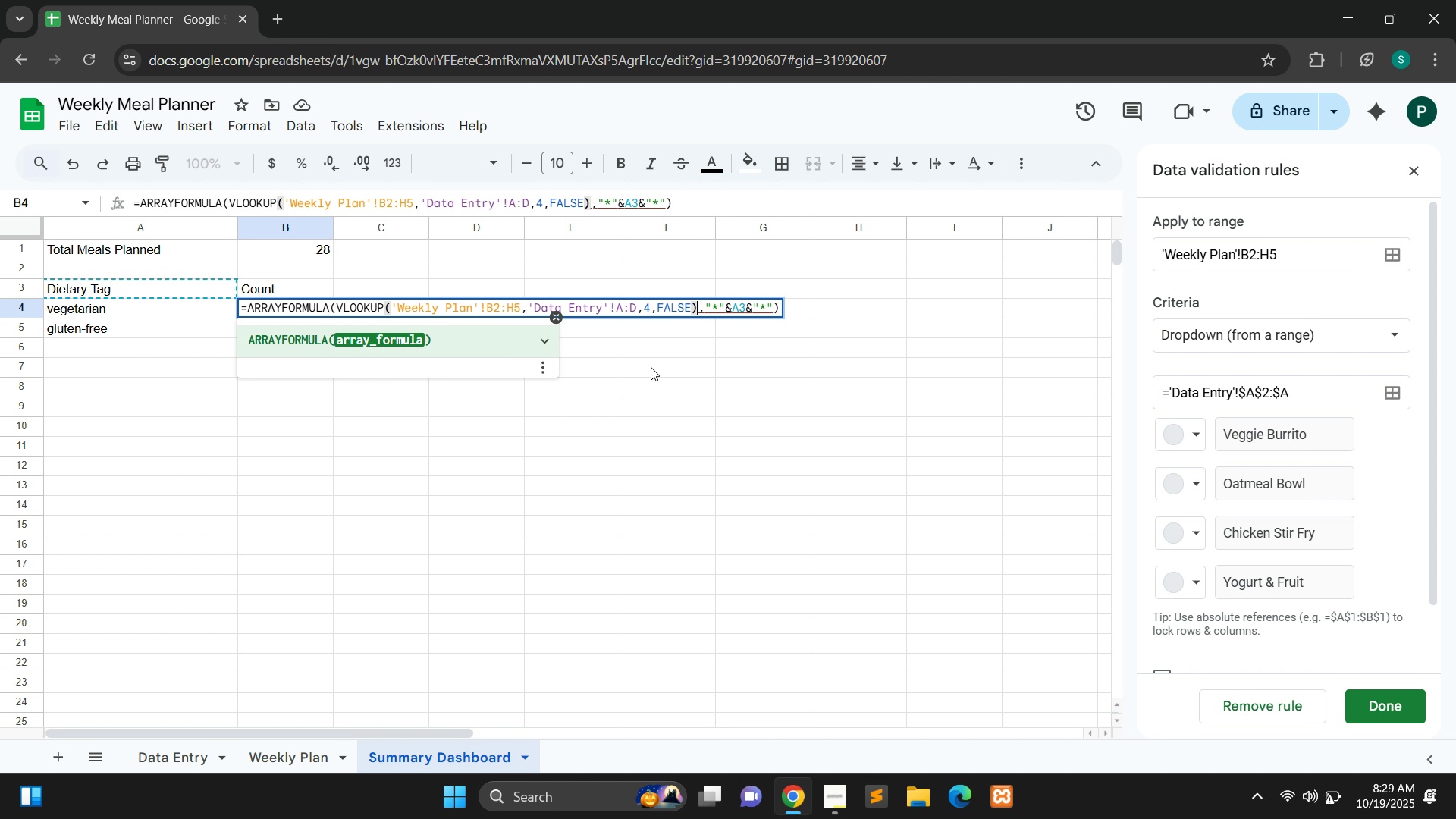 
left_click([651, 367])
 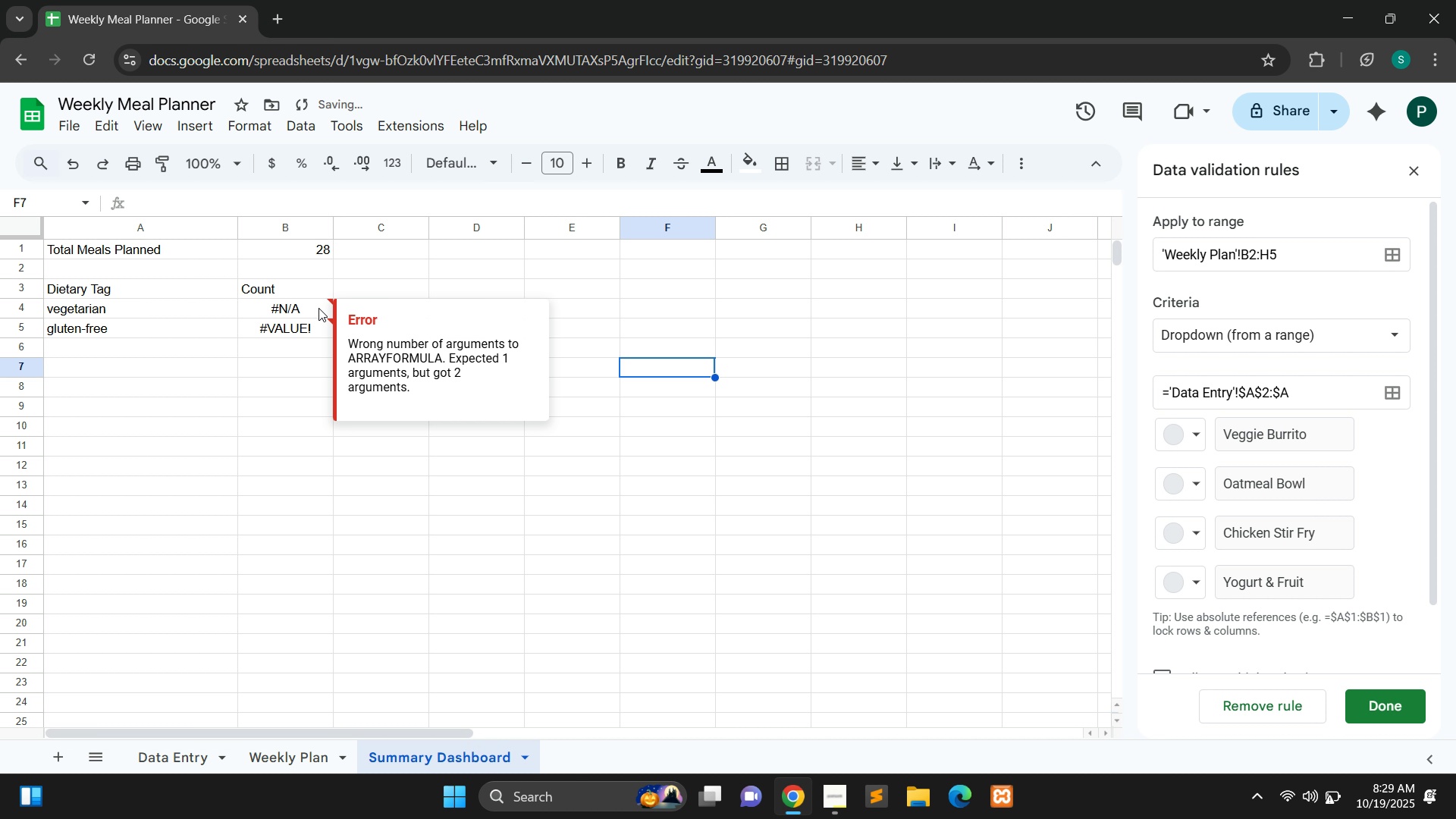 
double_click([318, 308])
 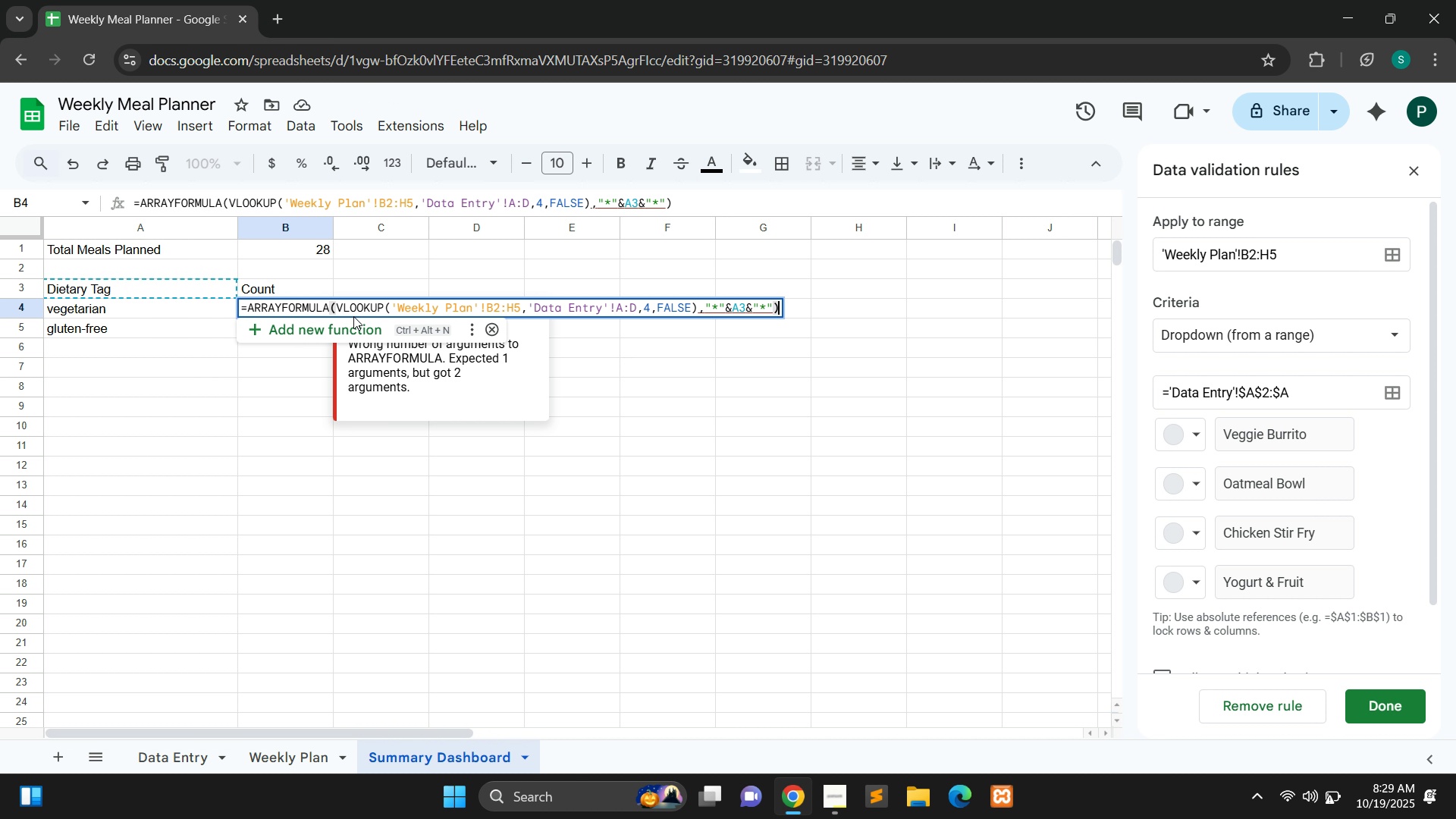 
double_click([362, 307])
 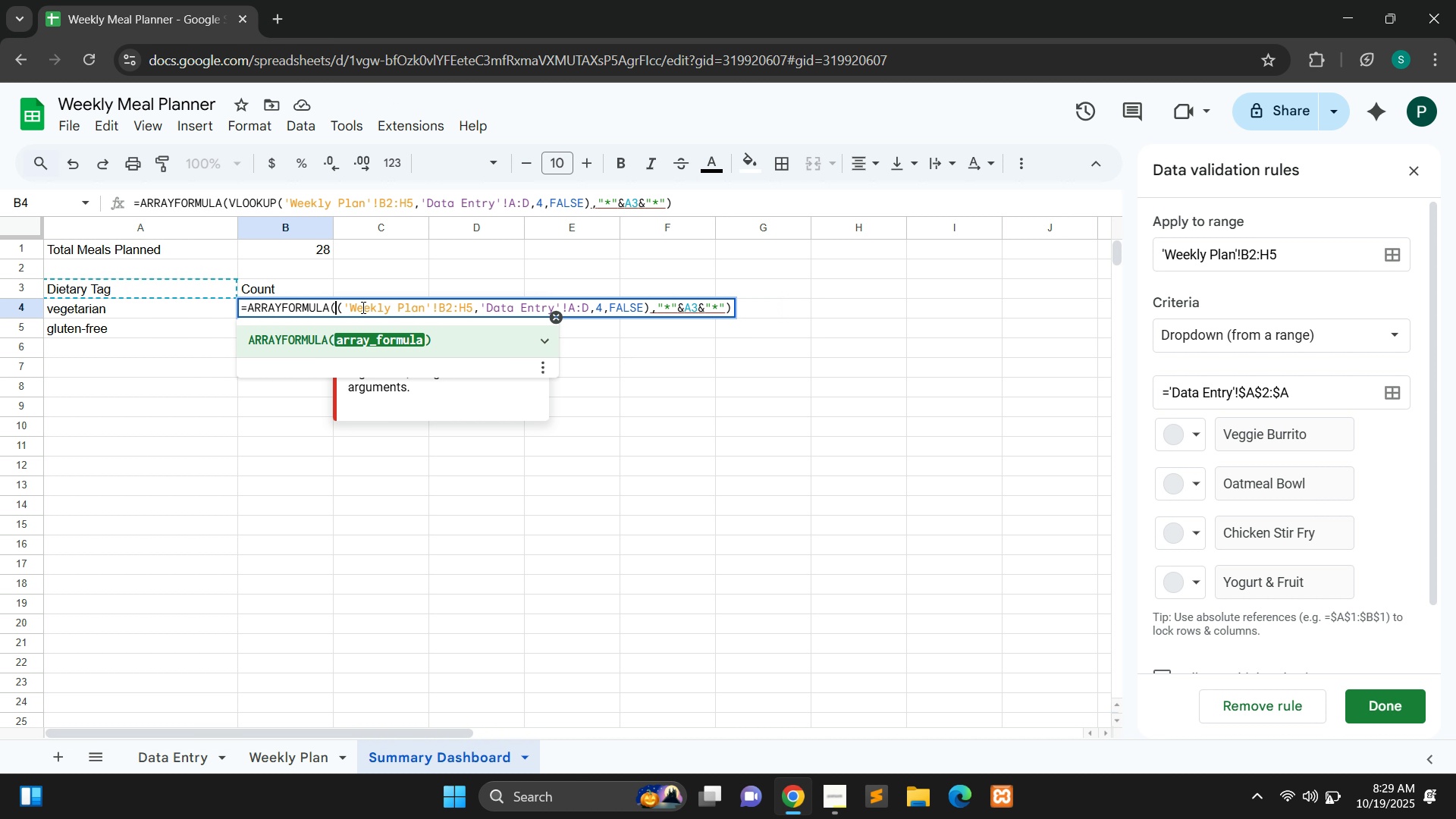 
key(Backspace)
 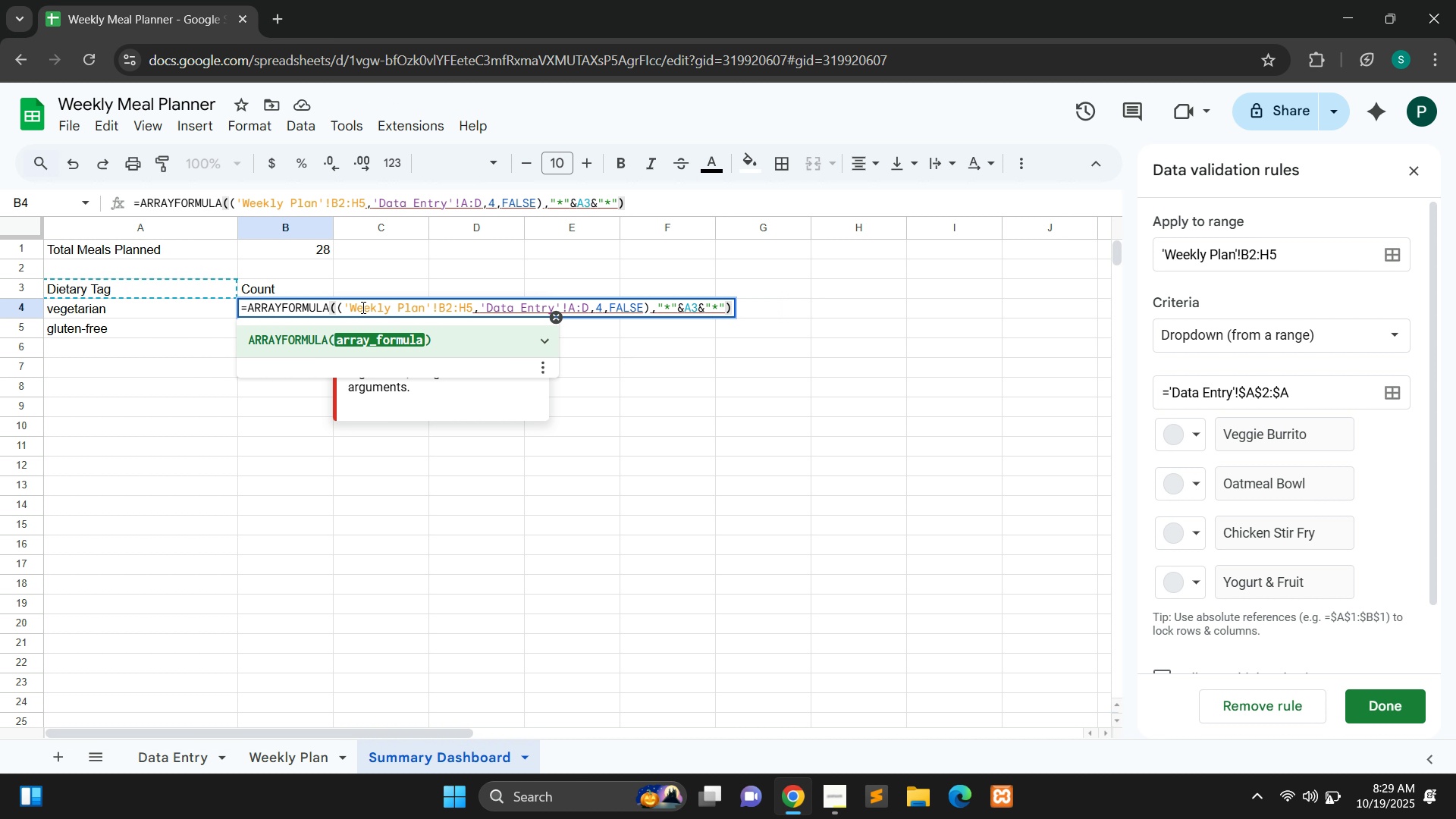 
left_click([698, 416])
 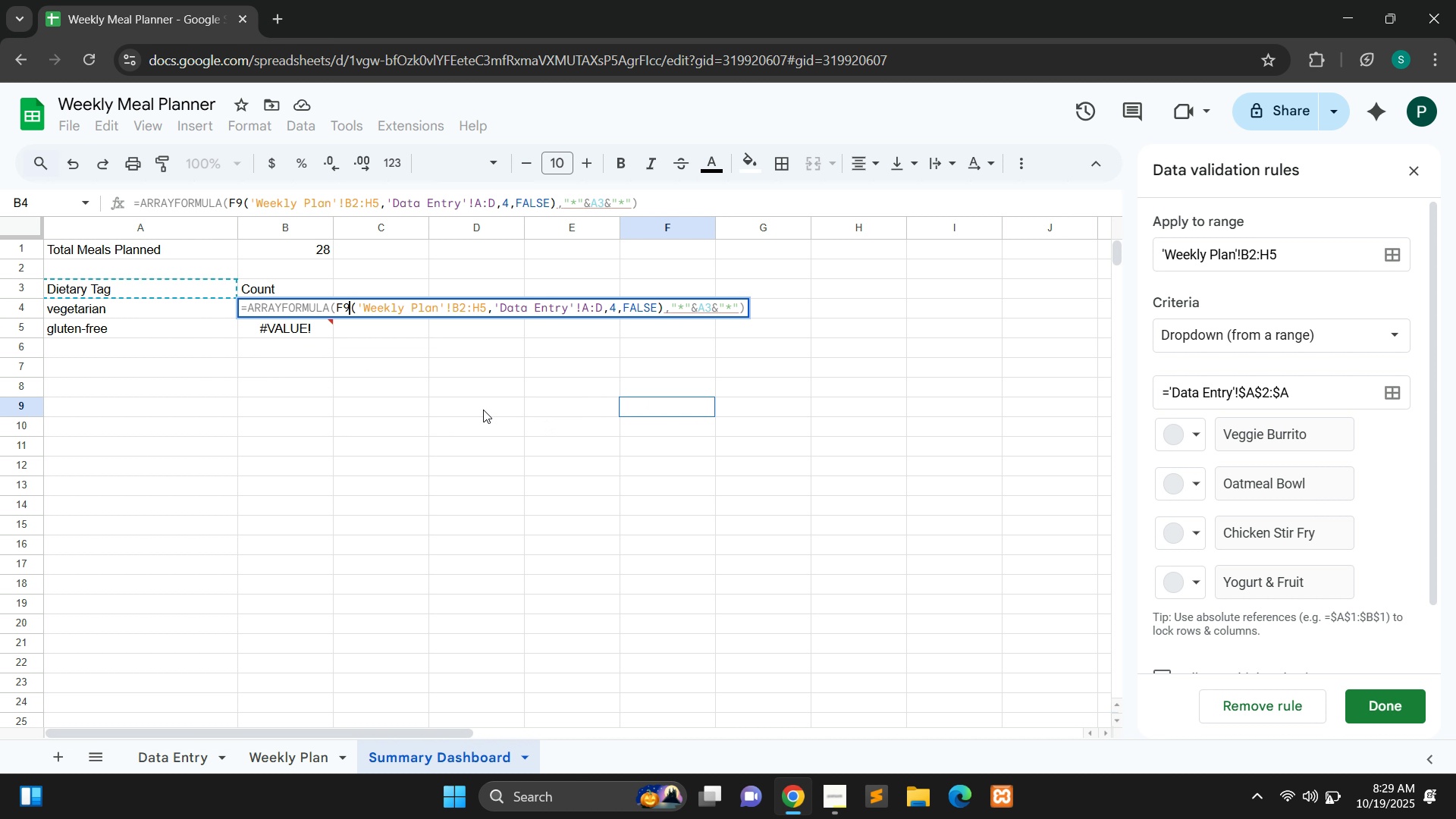 
key(Control+Z)
 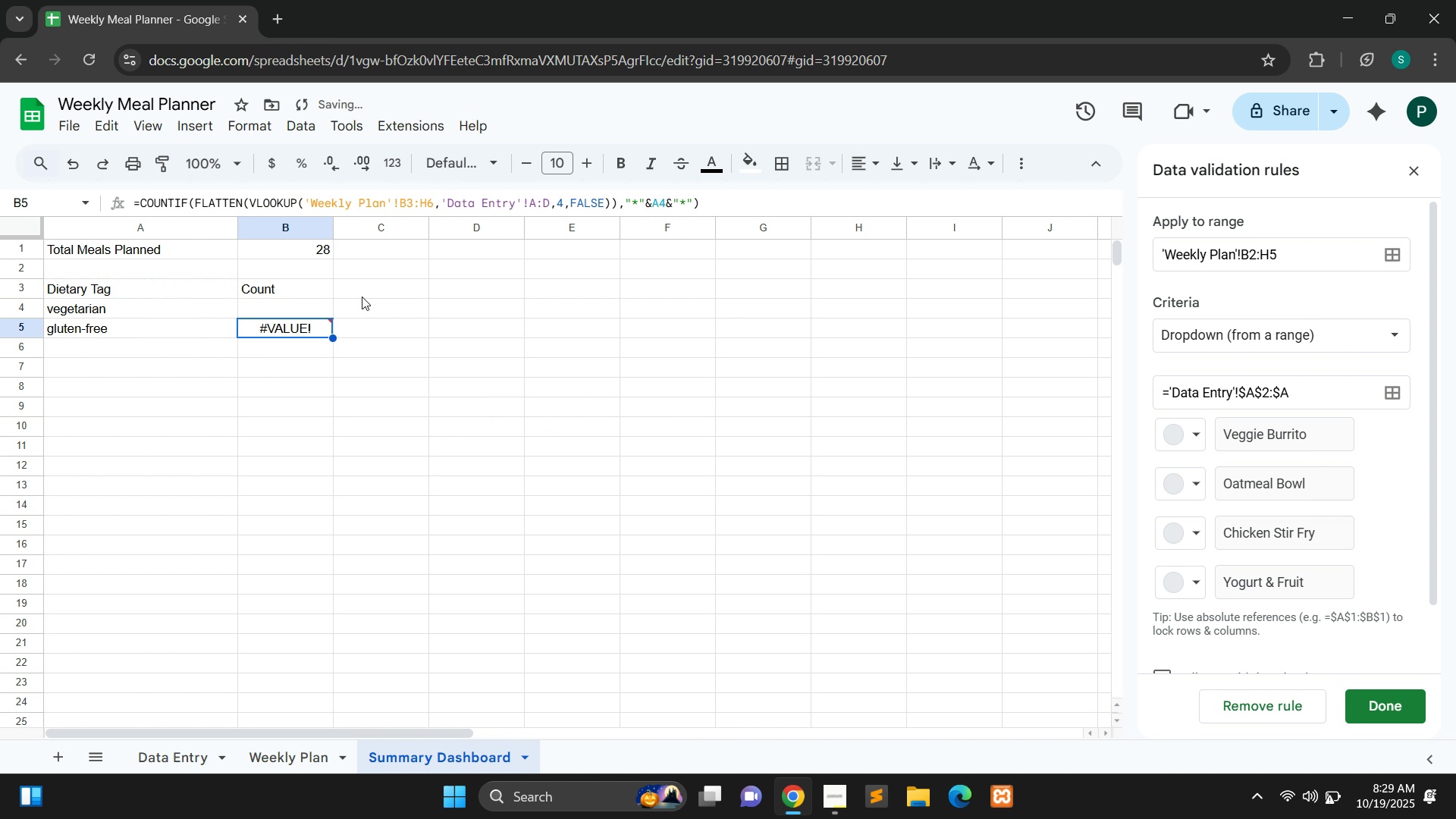 
key(Enter)
 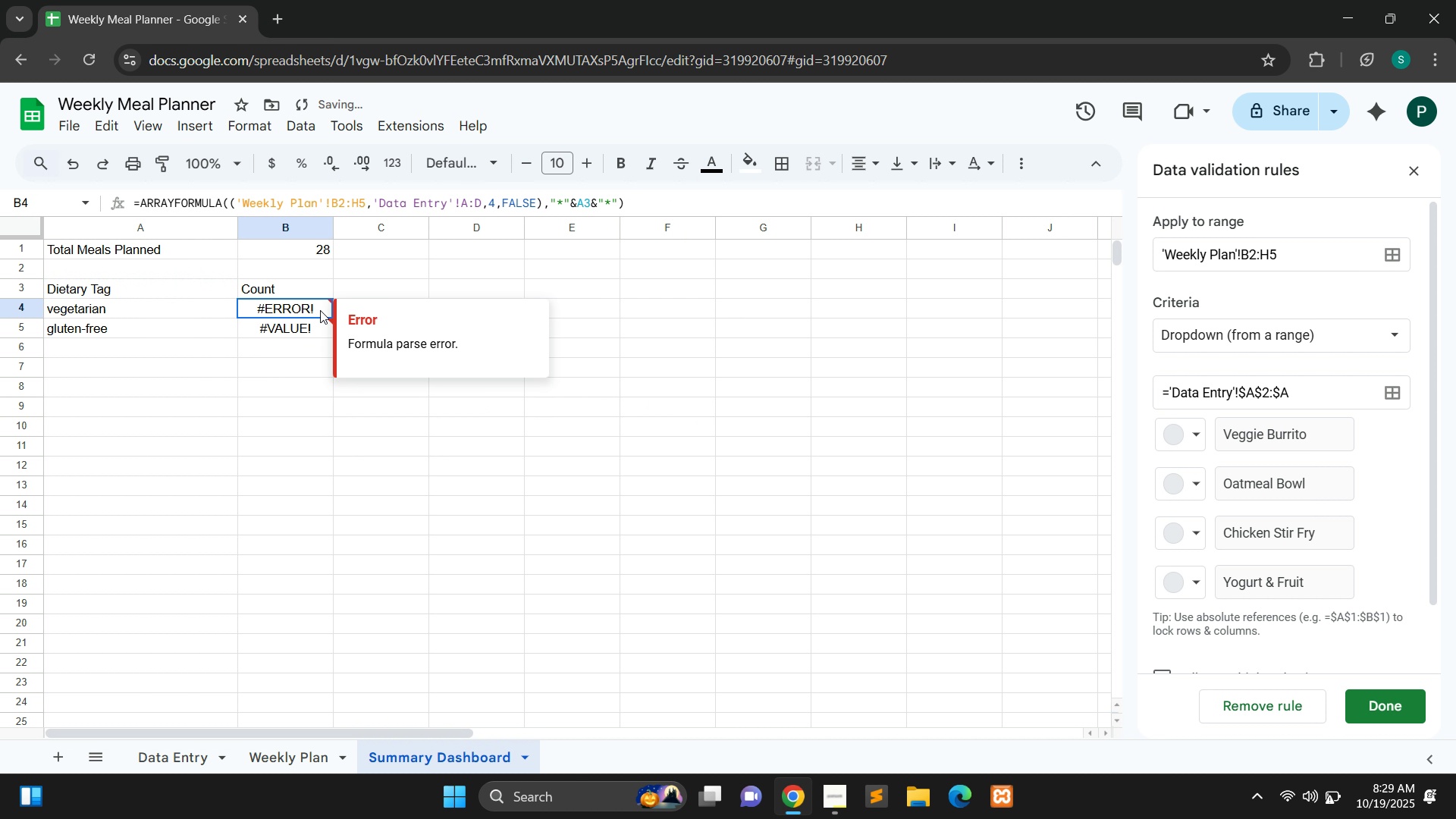 
double_click([320, 310])
 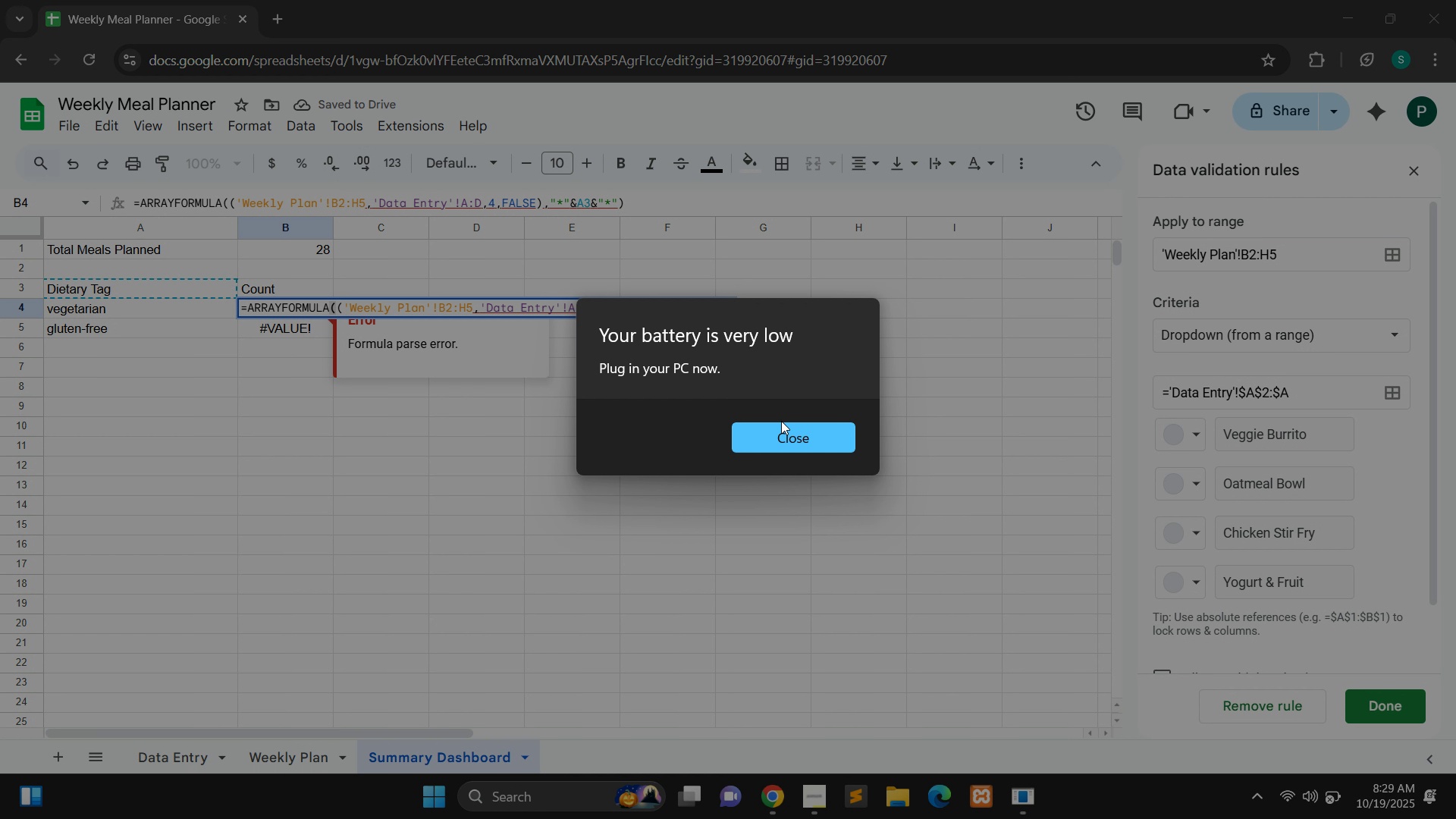 
left_click([796, 449])
 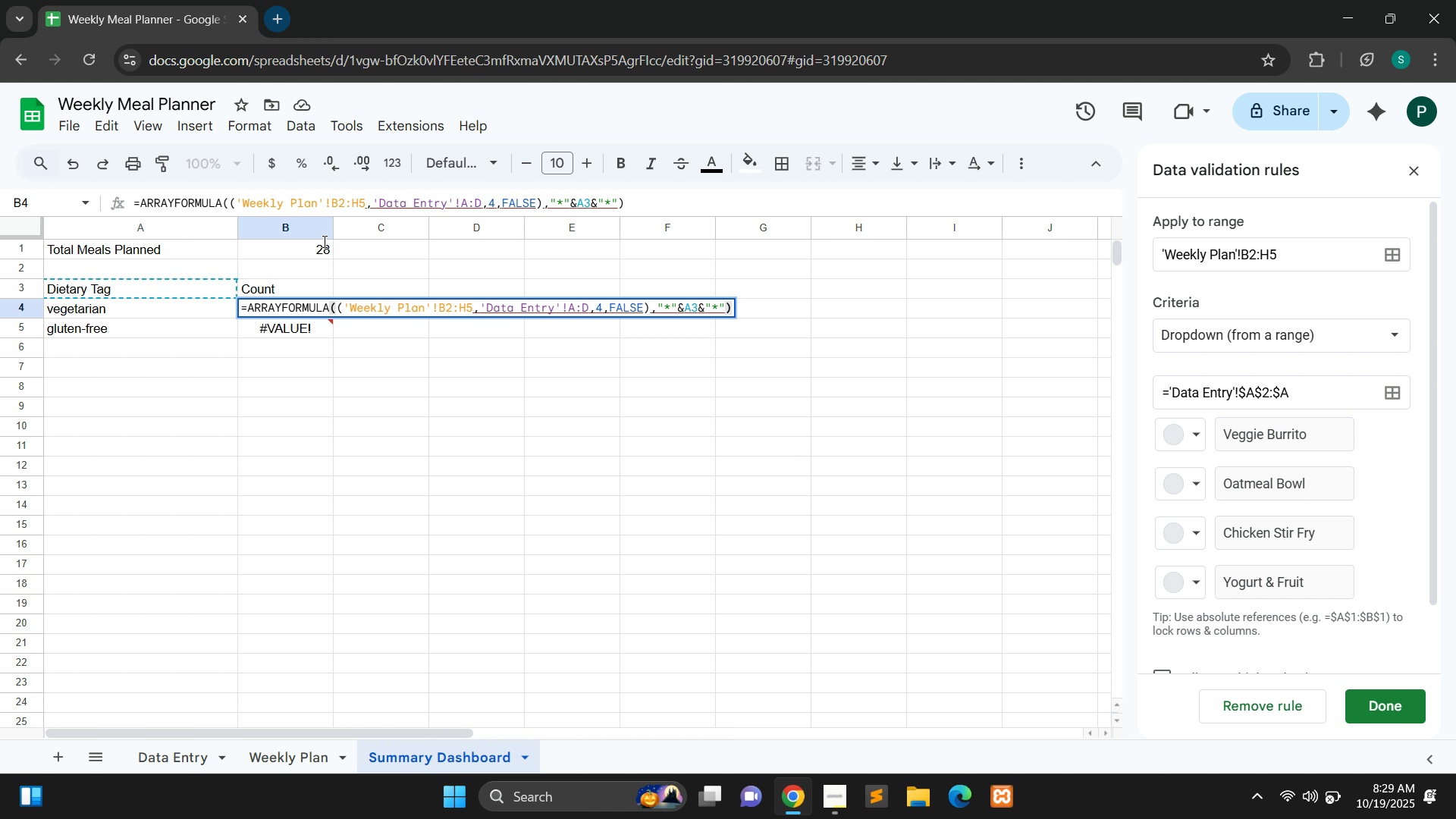 
wait(5.07)
 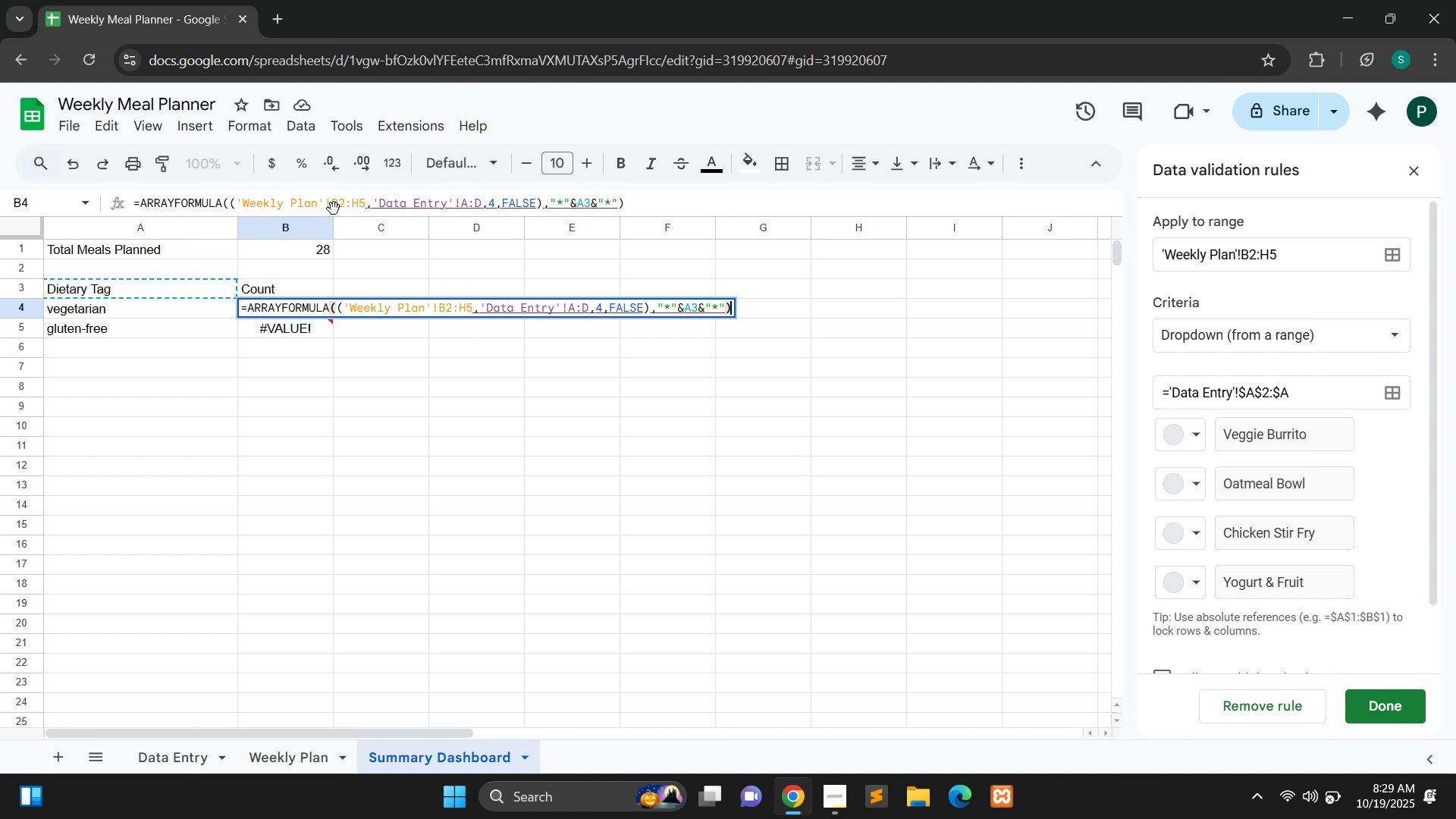 
double_click([327, 307])
 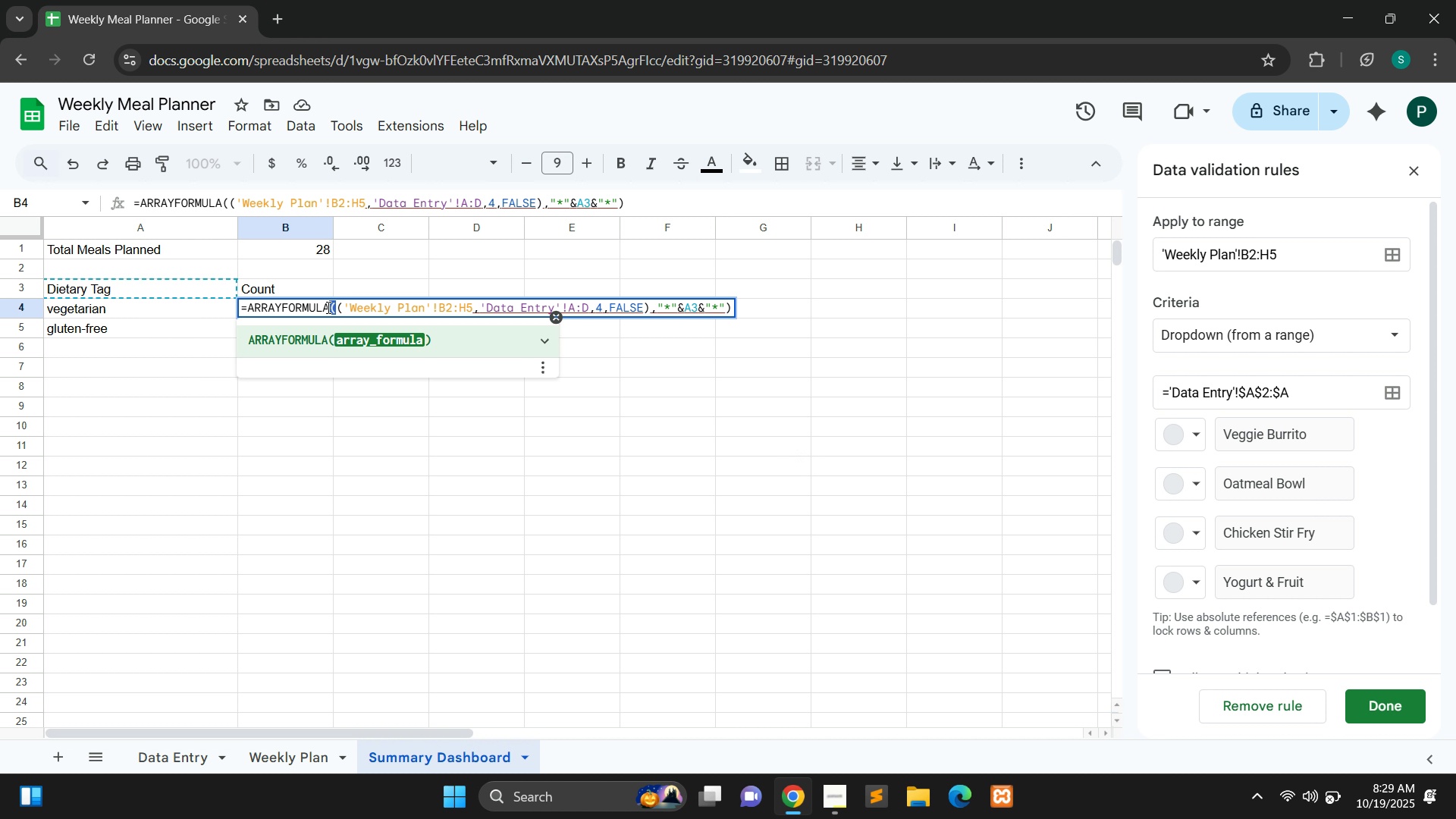 
key(Control+Z)
 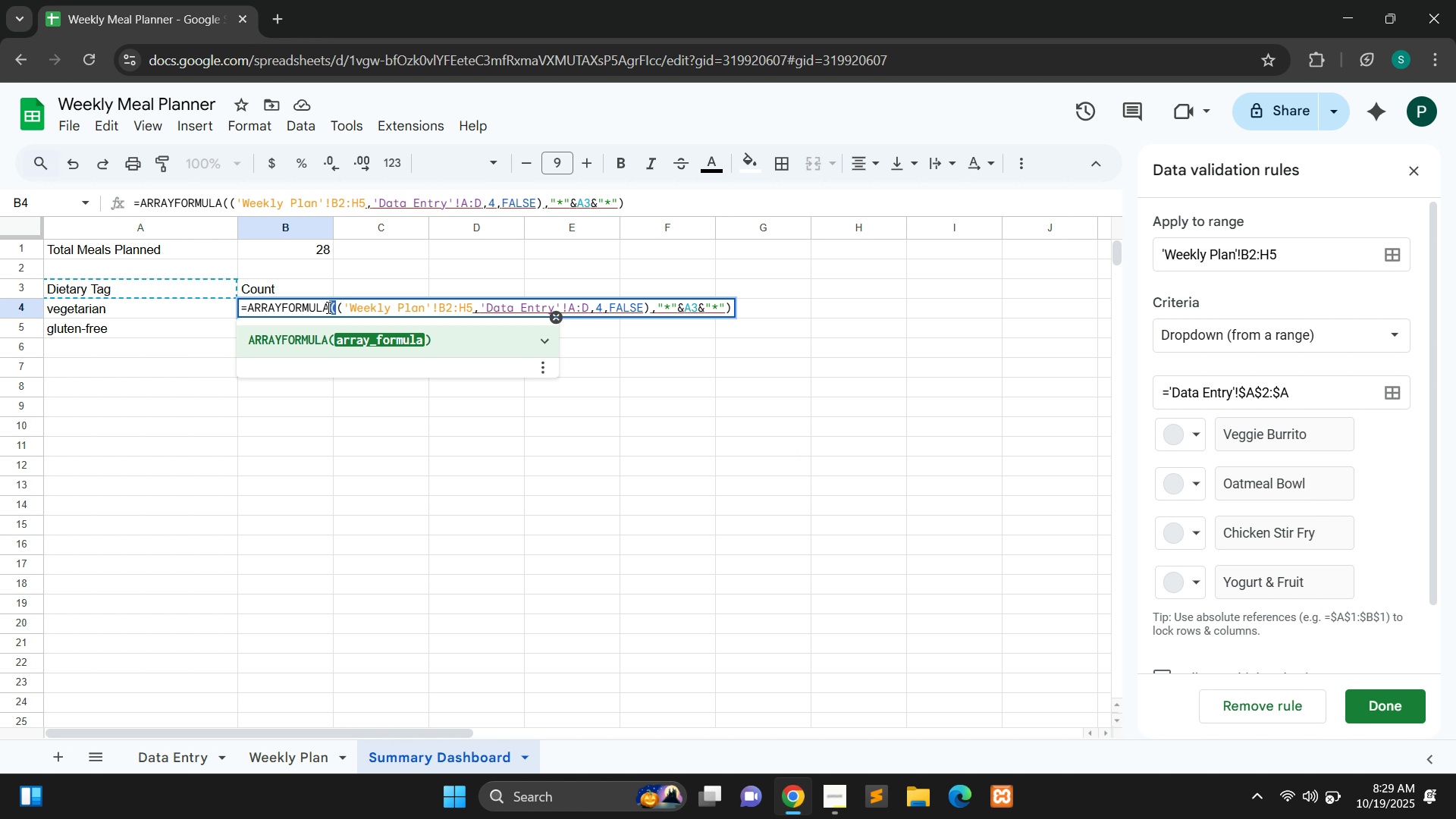 
key(Control+Z)
 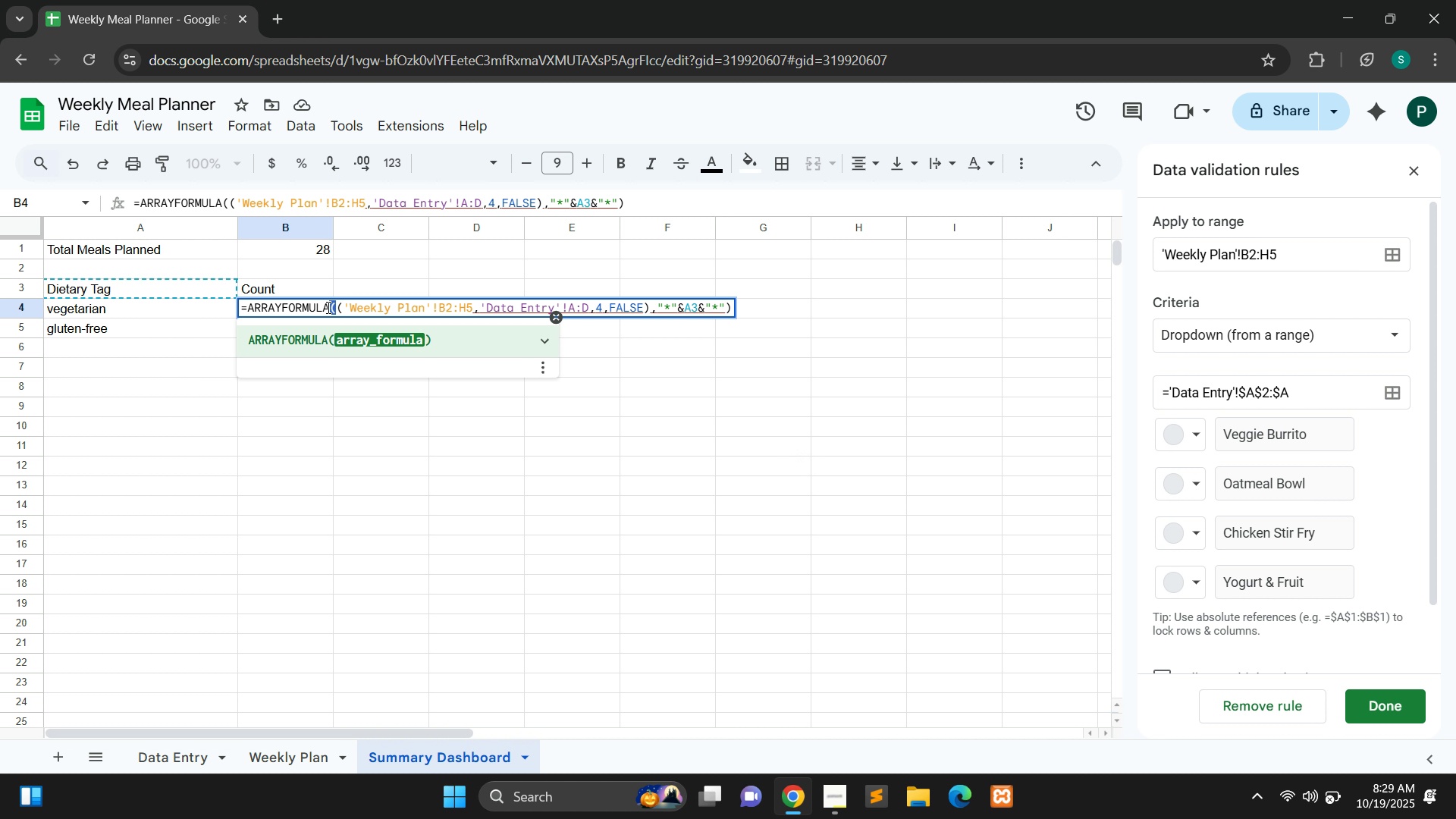 
key(Control+Z)
 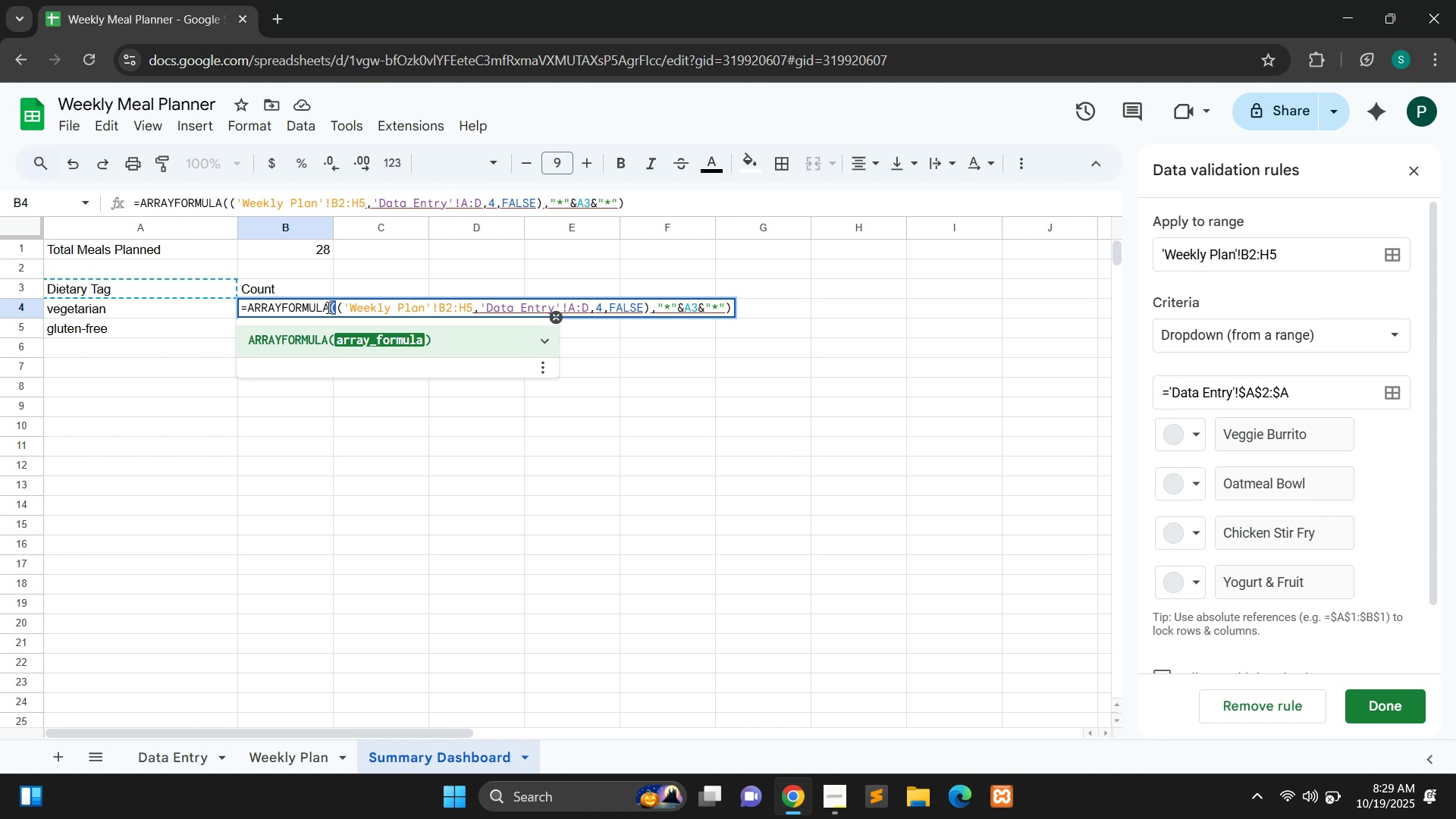 
key(Control+Z)
 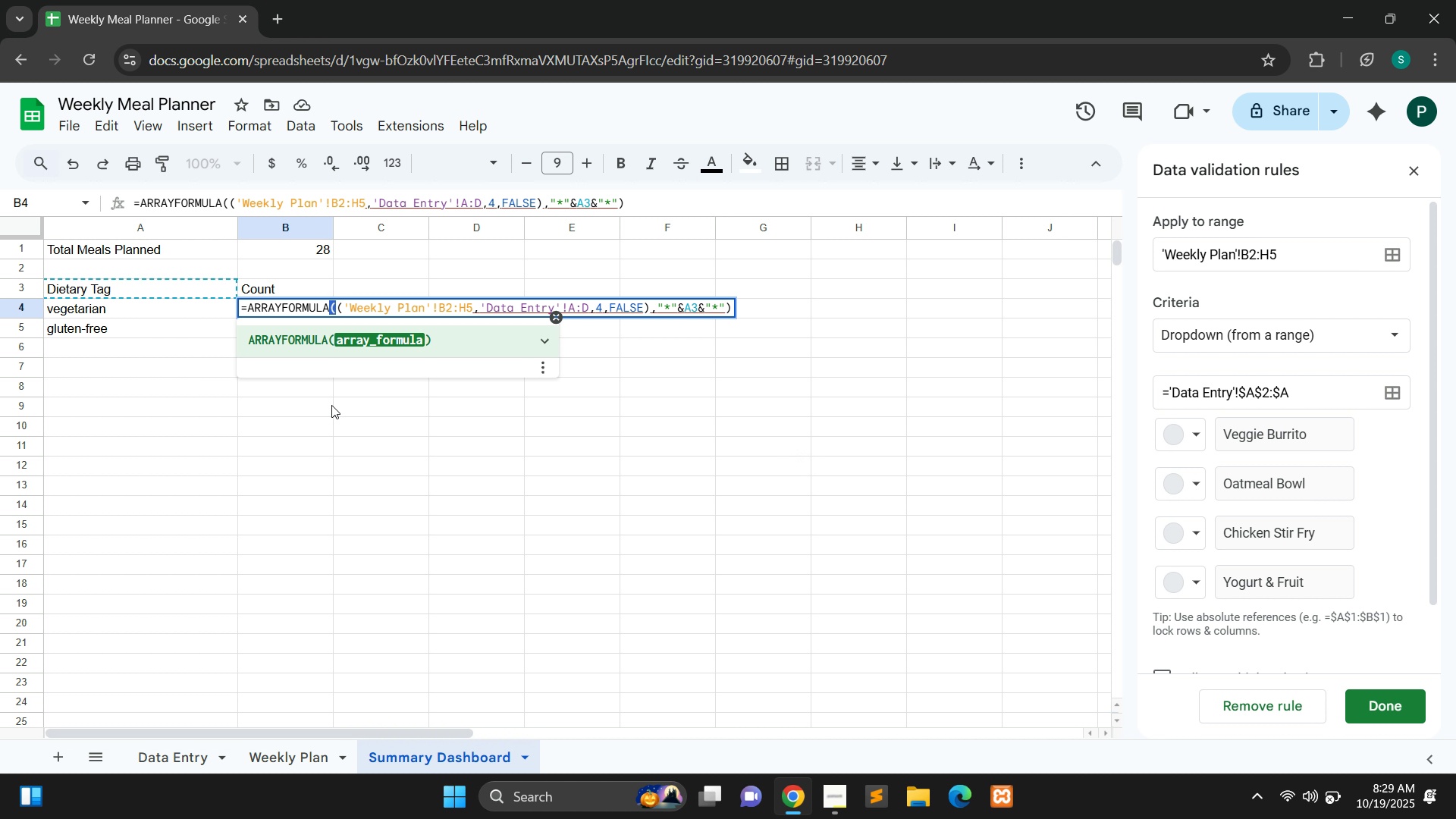 
left_click([331, 405])
 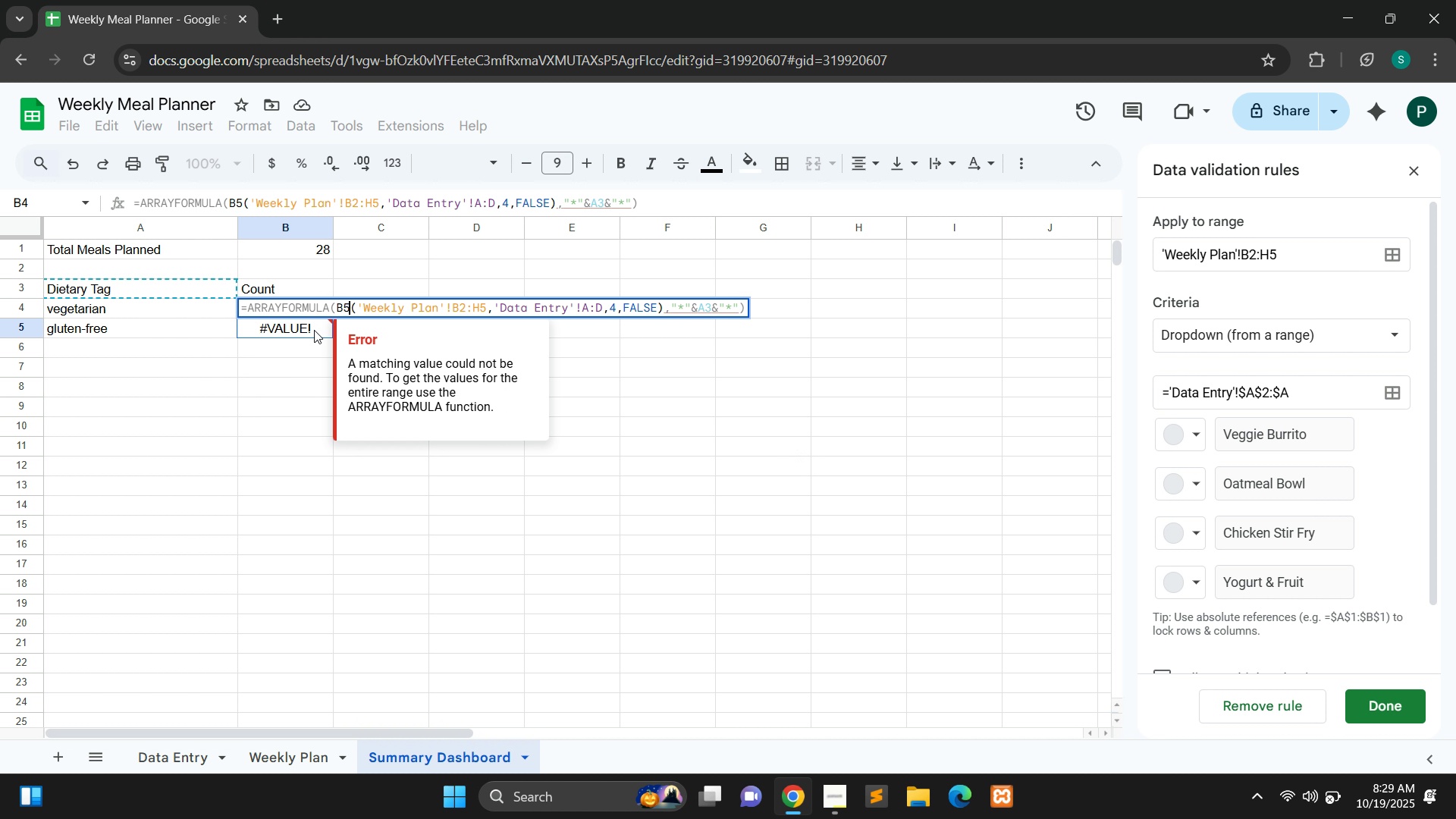 
double_click([314, 330])
 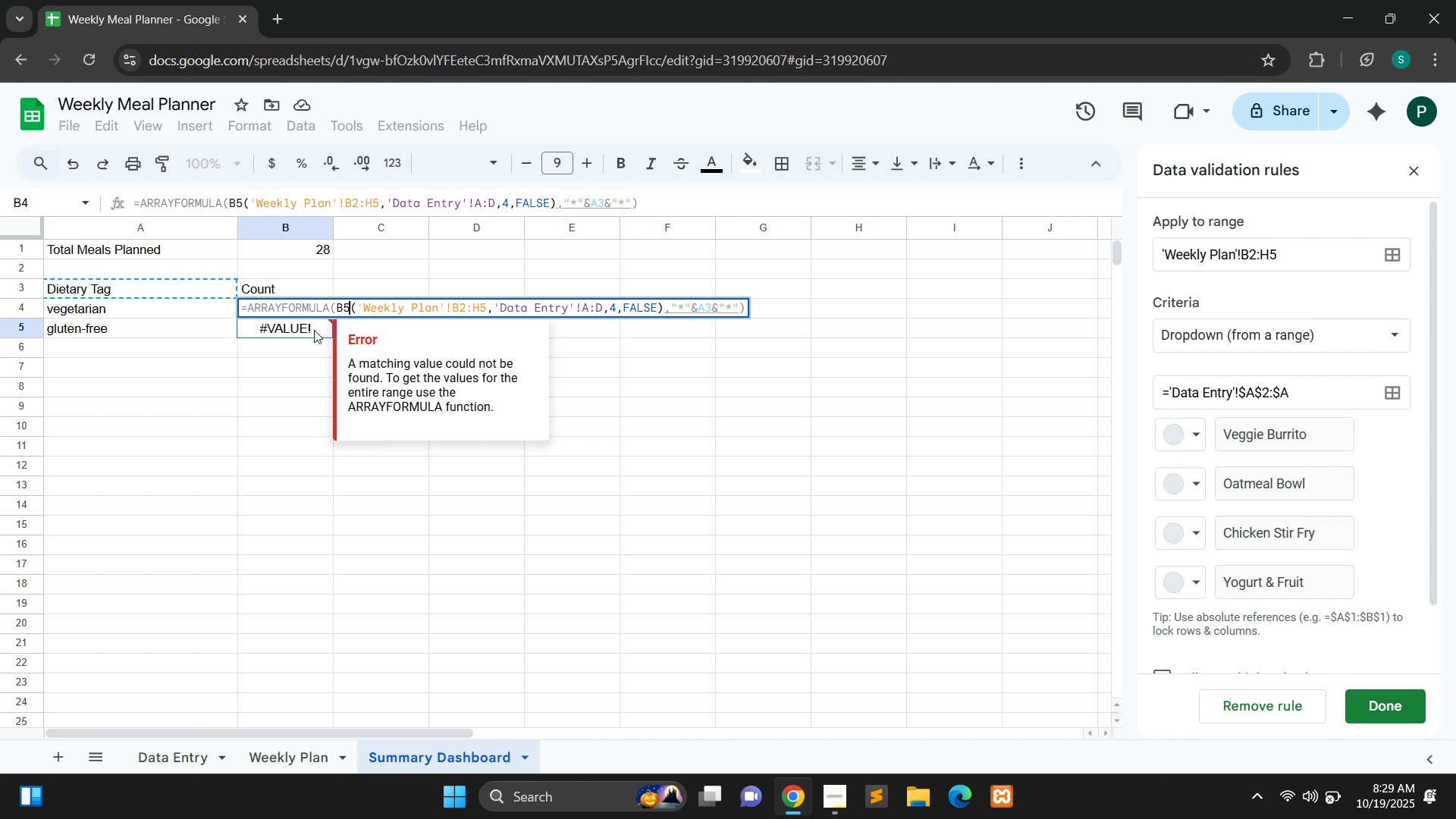 
double_click([314, 330])
 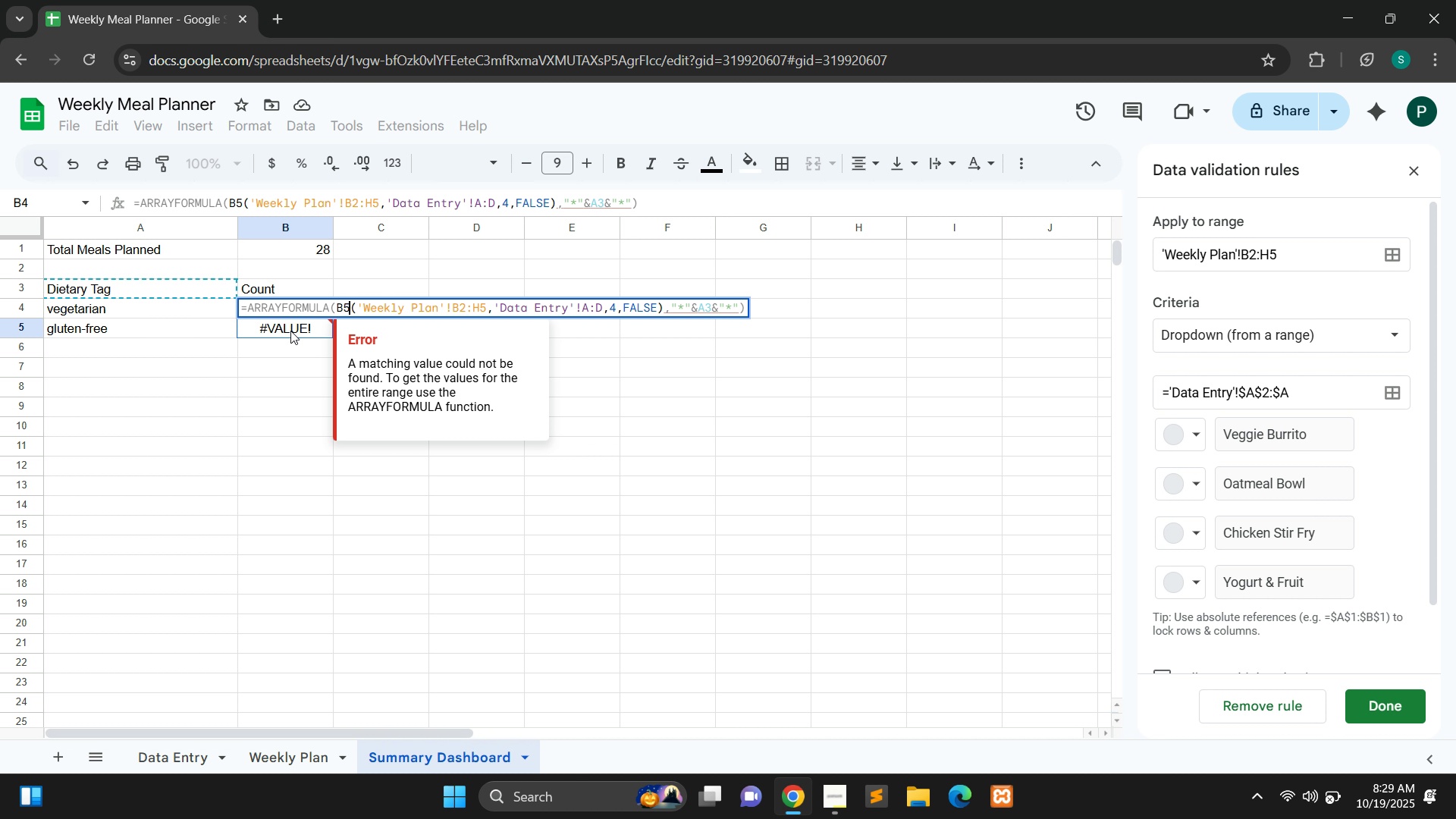 
double_click([290, 331])
 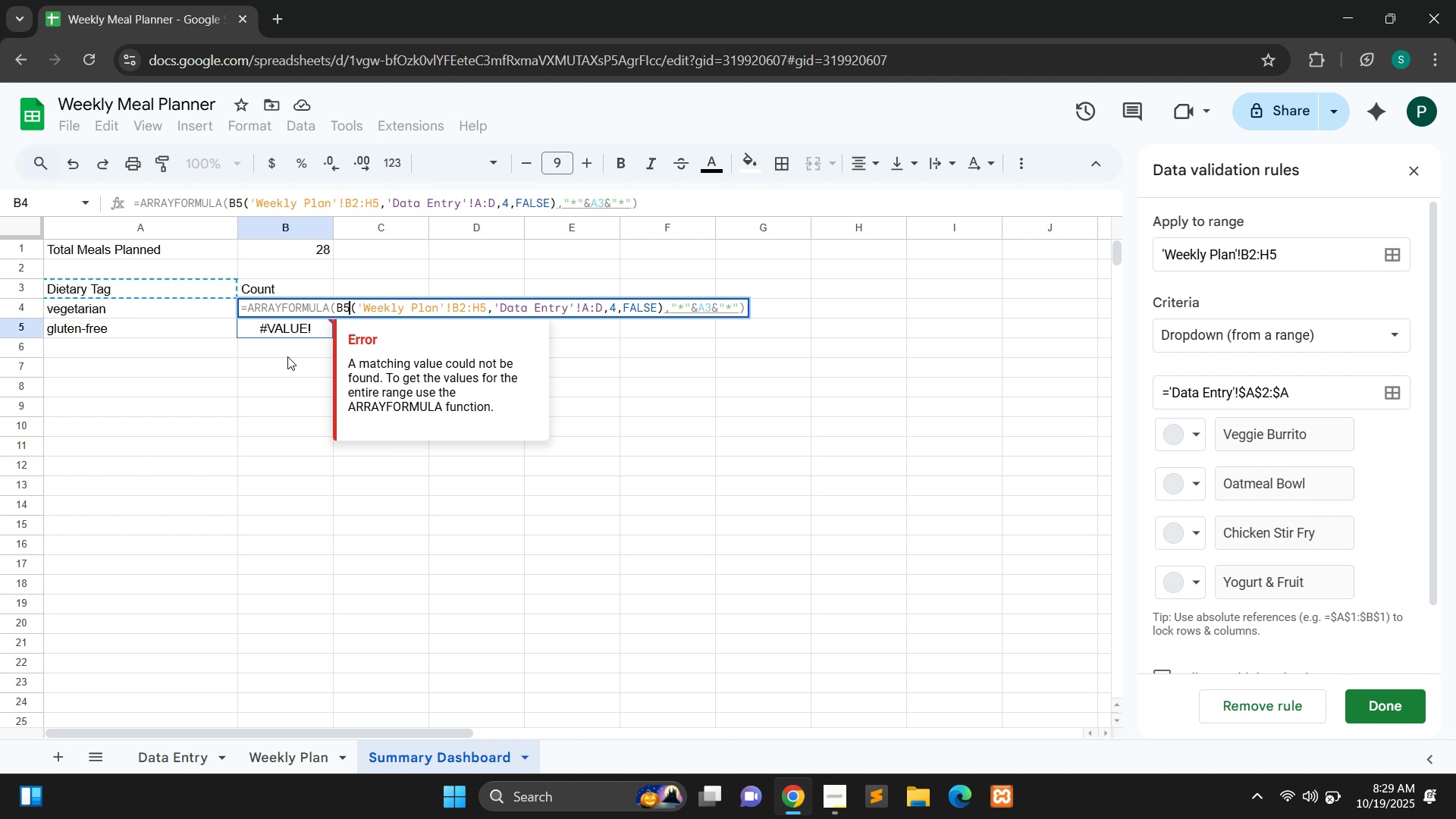 
triple_click([290, 331])
 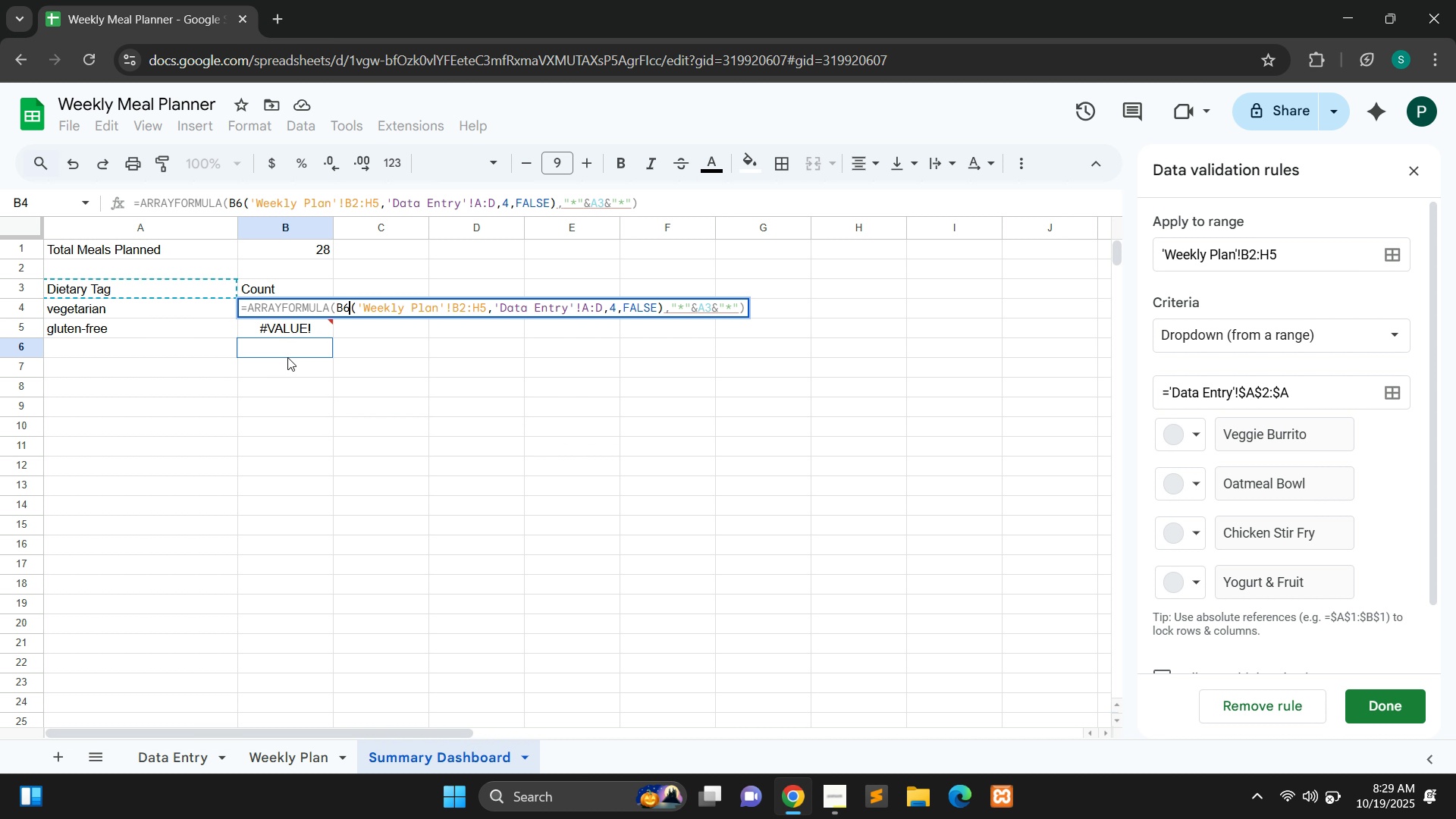 
left_click([287, 357])
 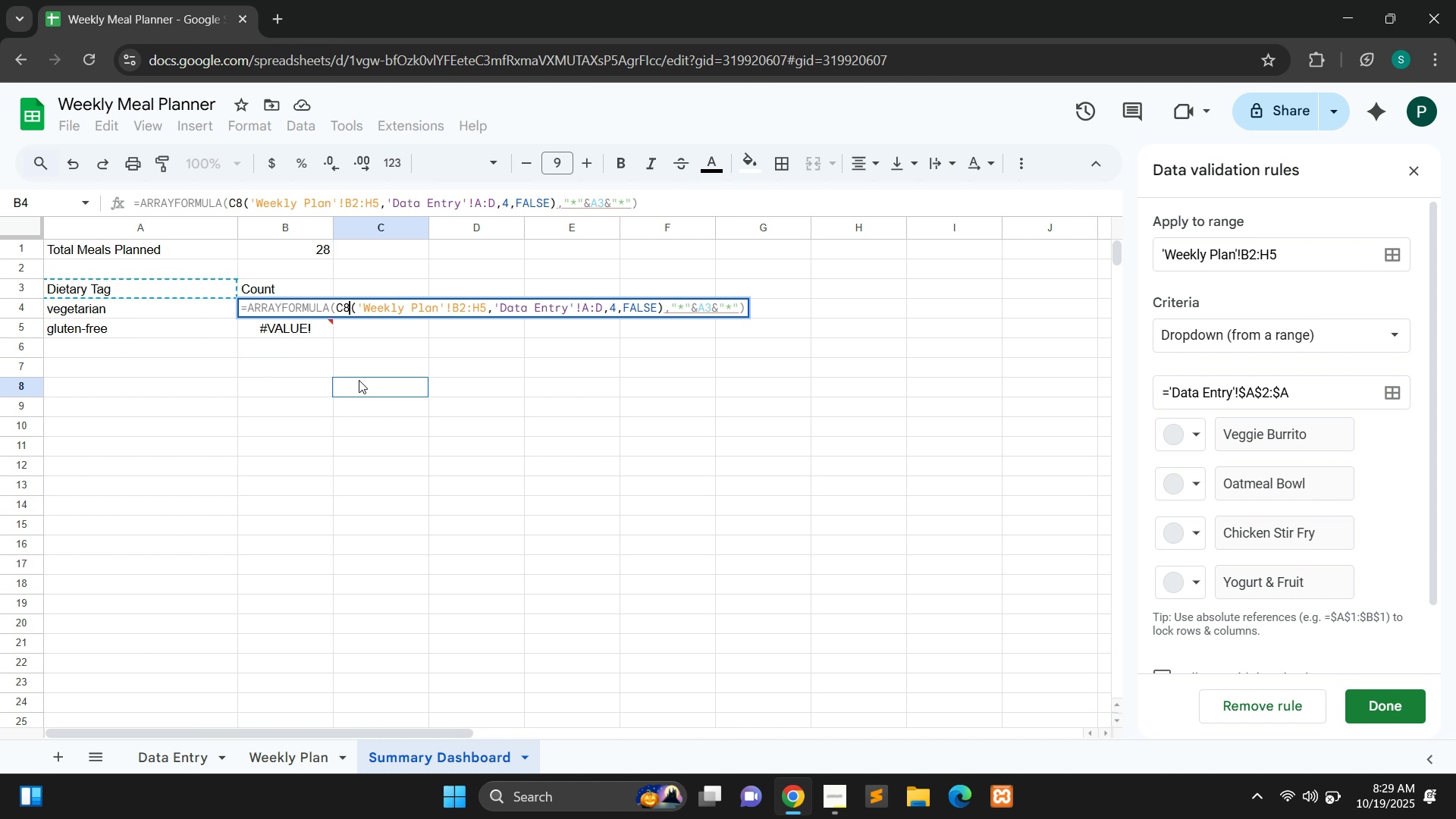 
left_click([359, 380])
 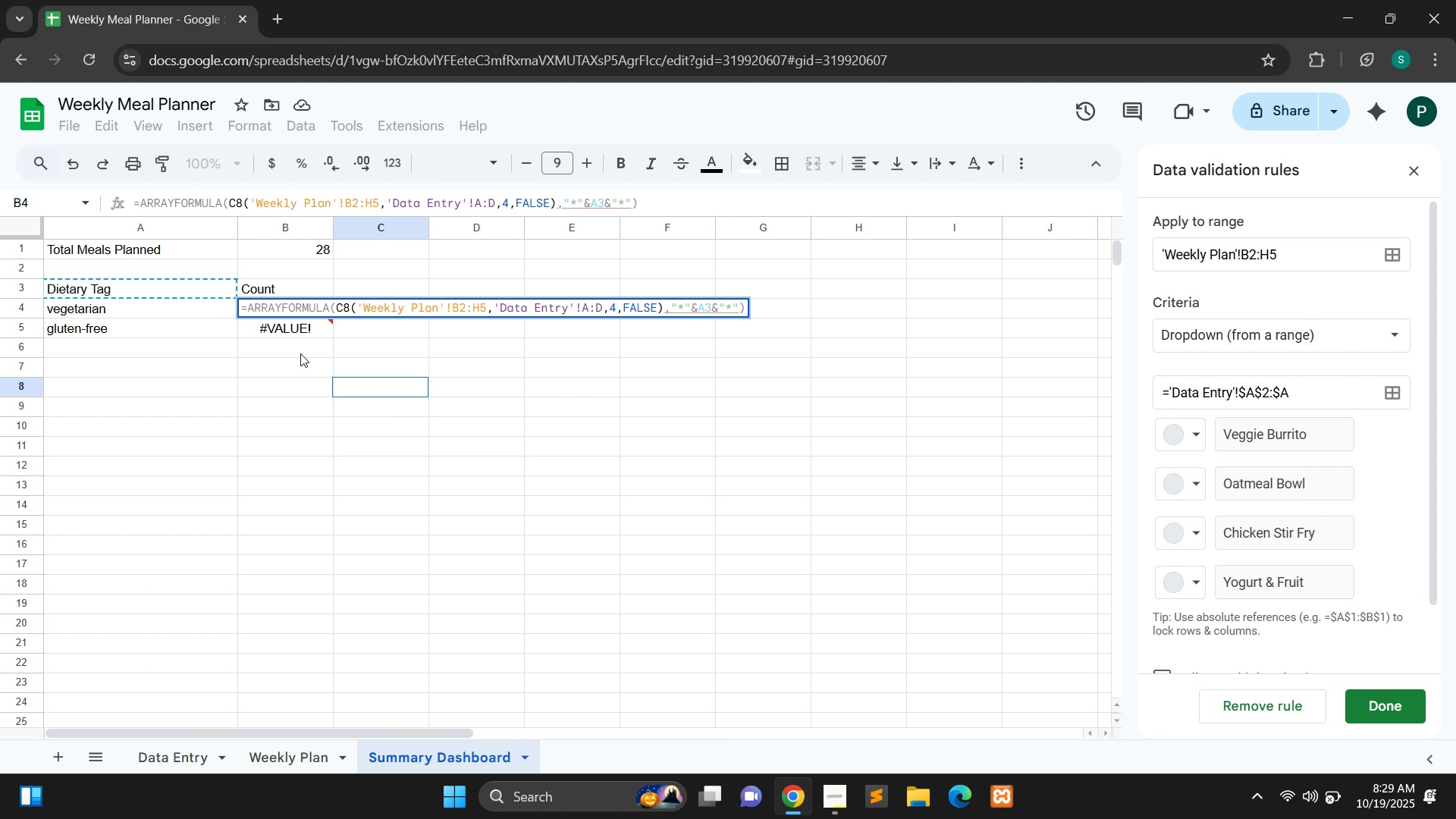 
key(Control+Z)
 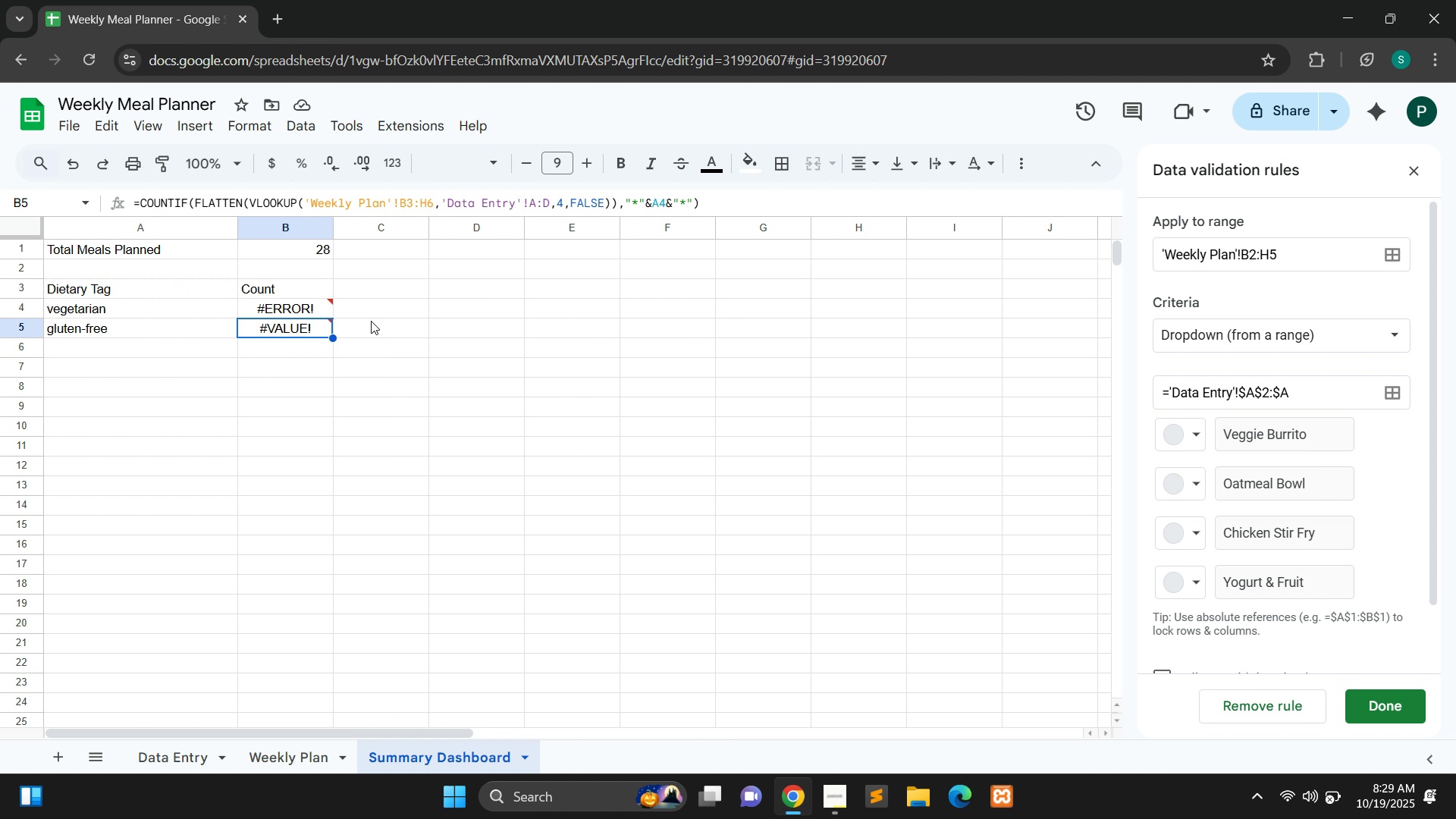 
key(Enter)
 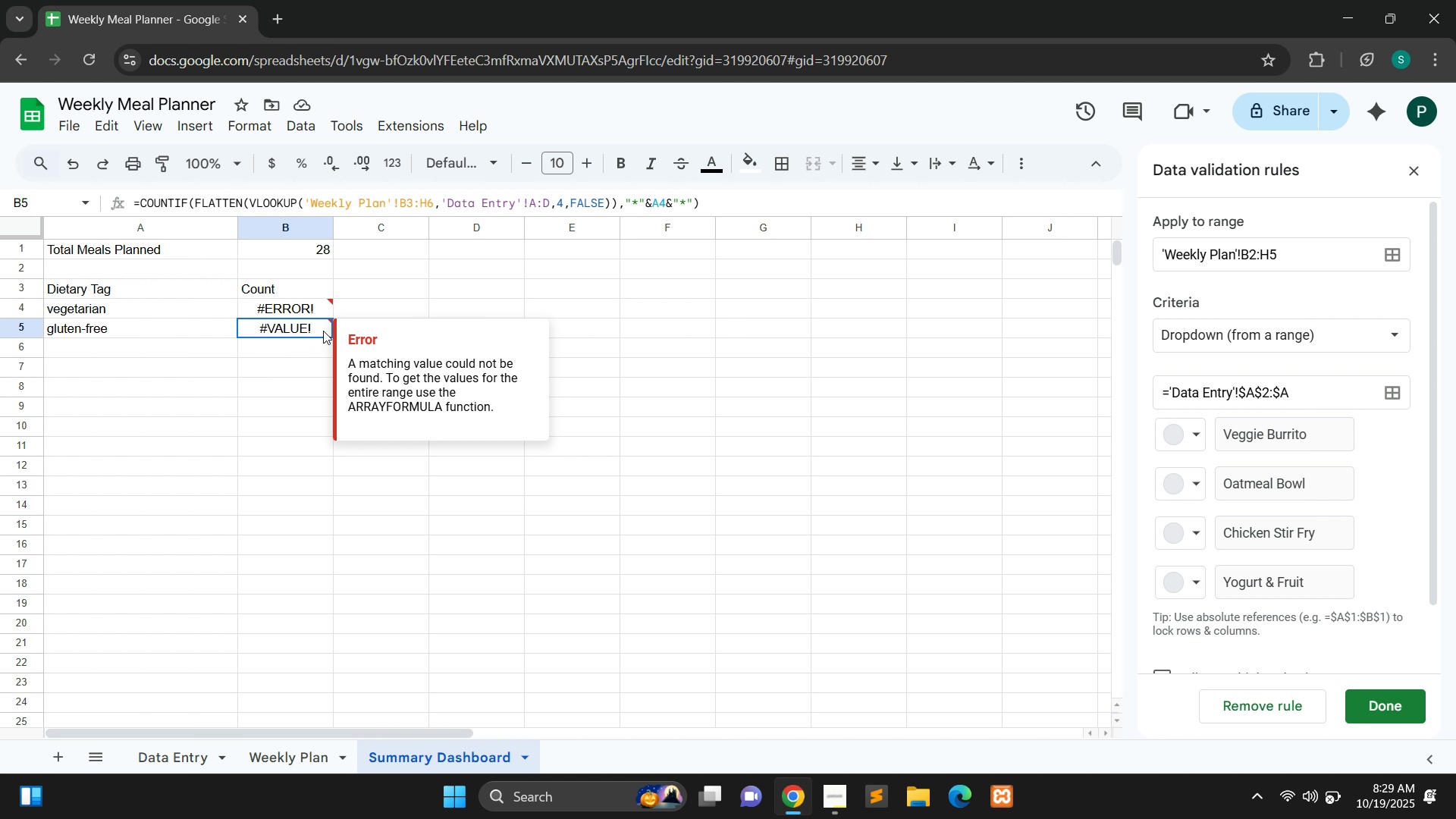 
double_click([323, 331])
 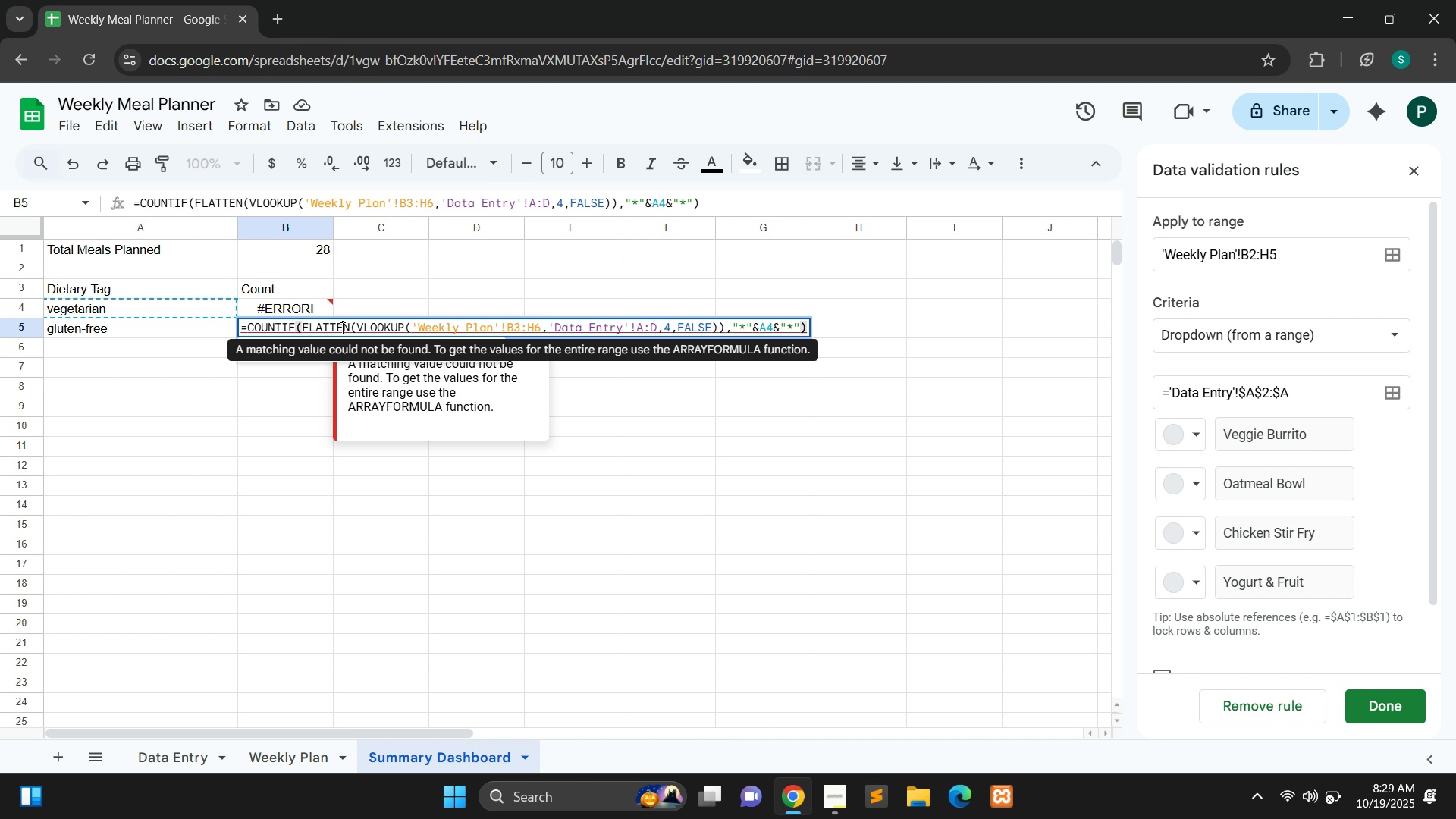 
double_click([341, 328])
 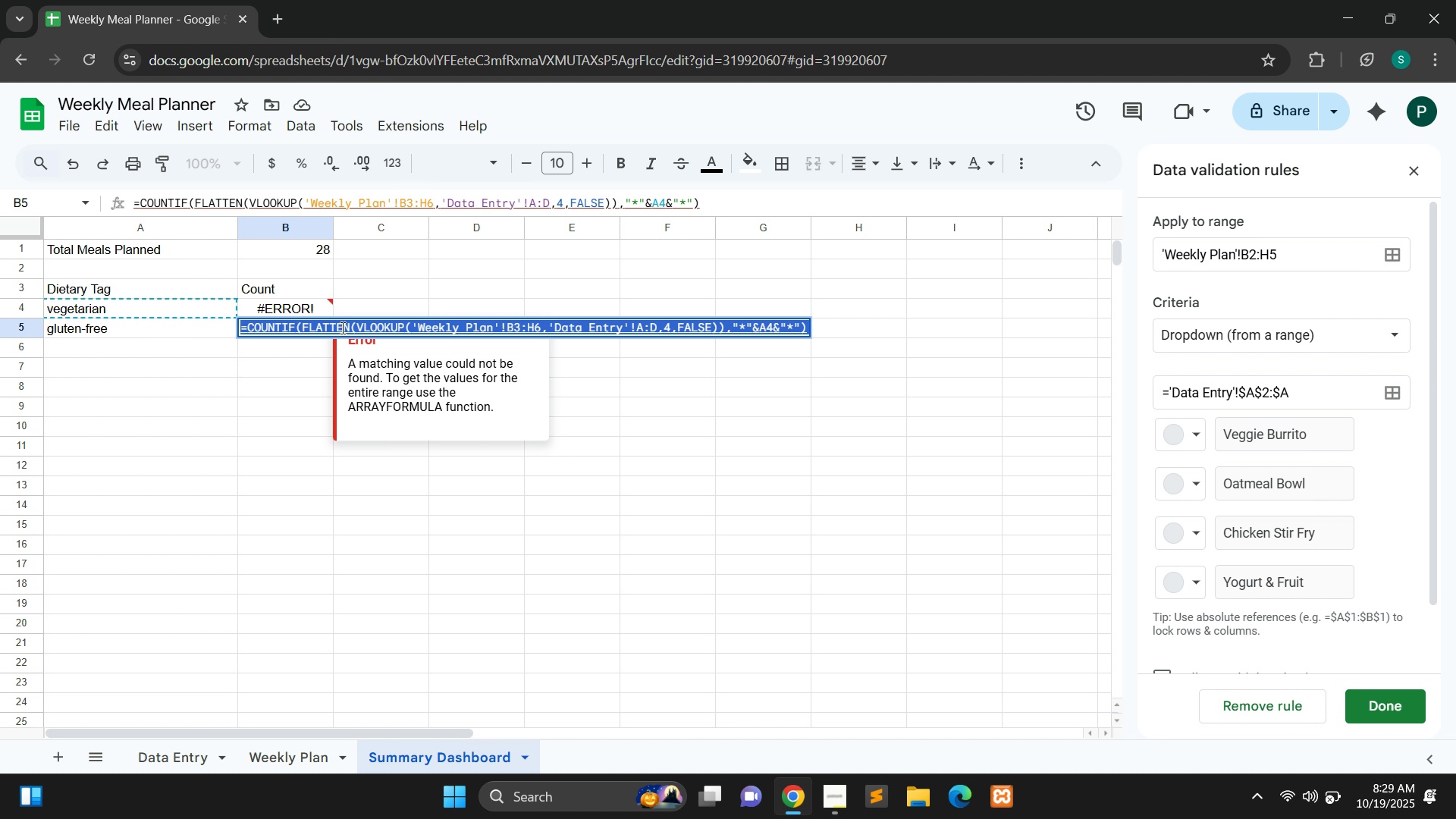 
key(Control+A)
 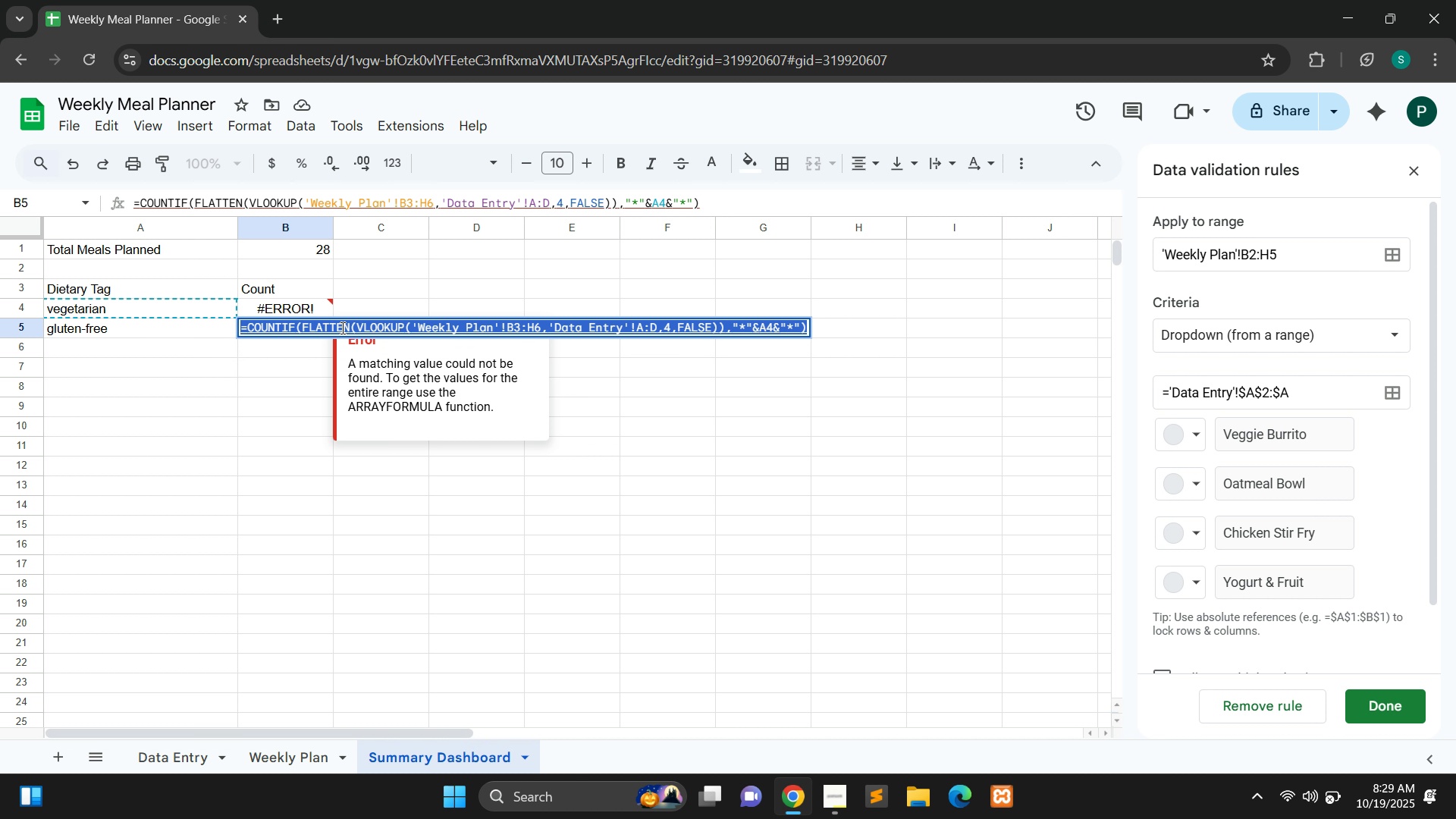 
key(Control+C)
 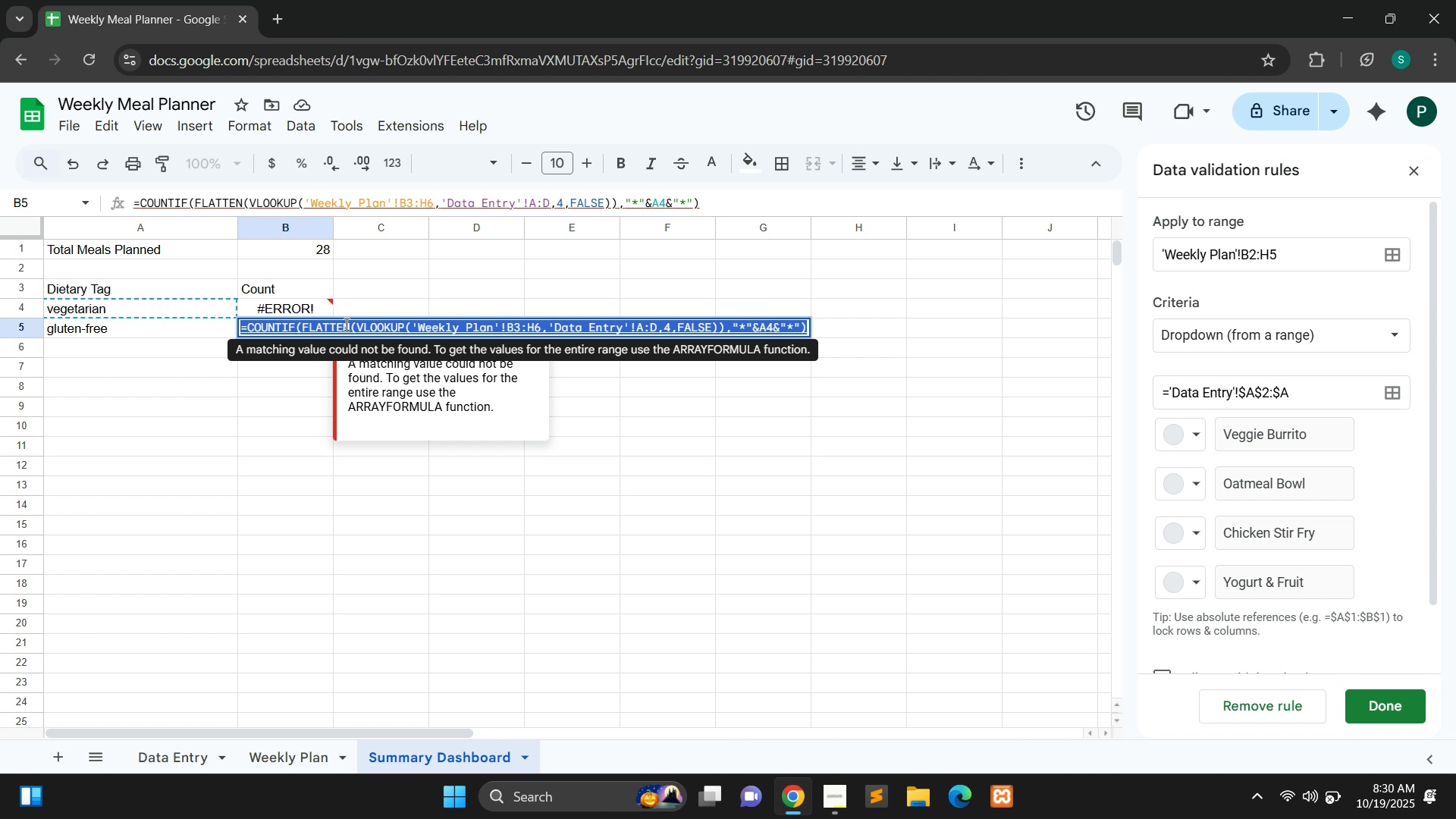 
wait(31.97)
 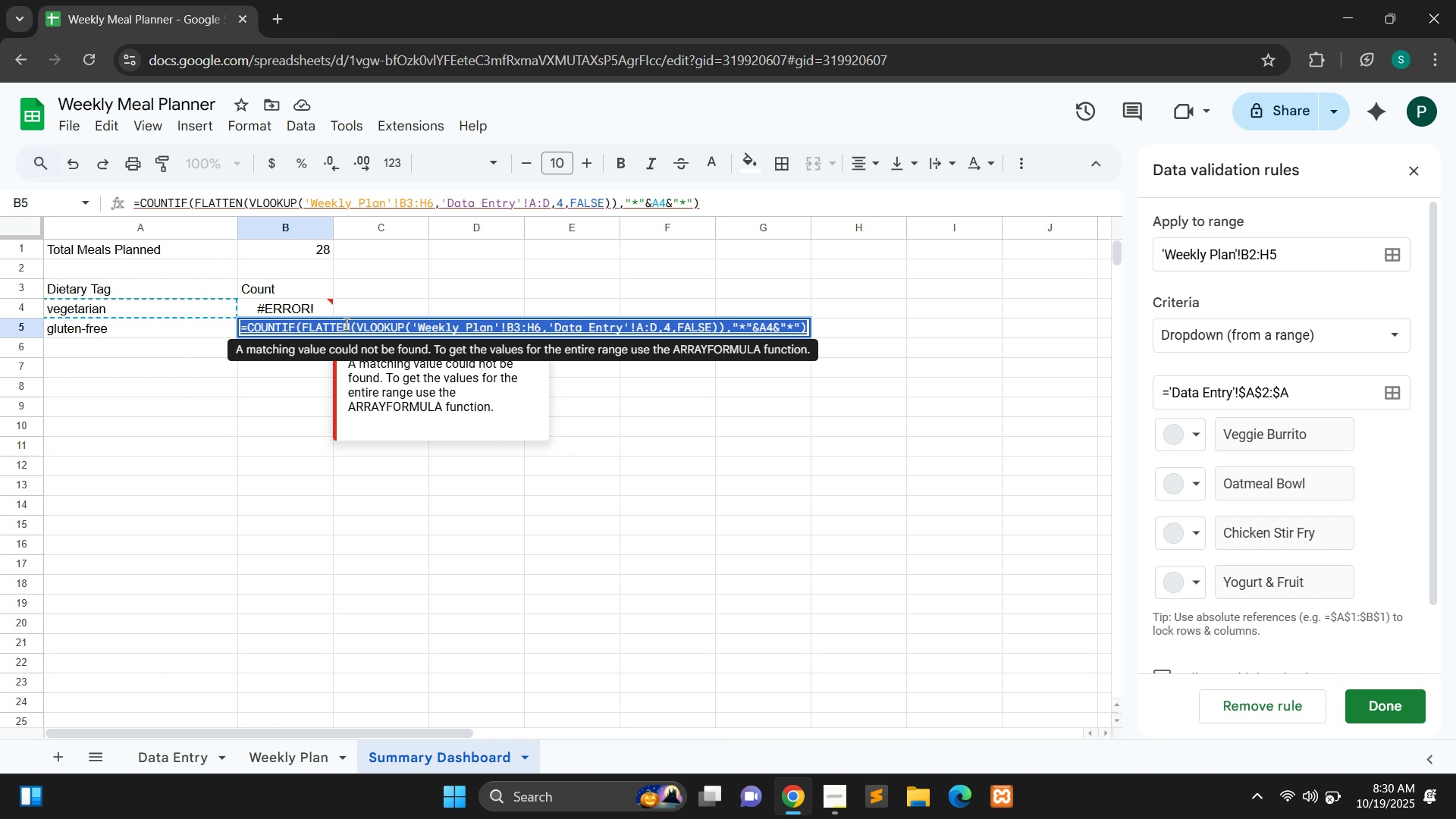 
double_click([332, 333])
 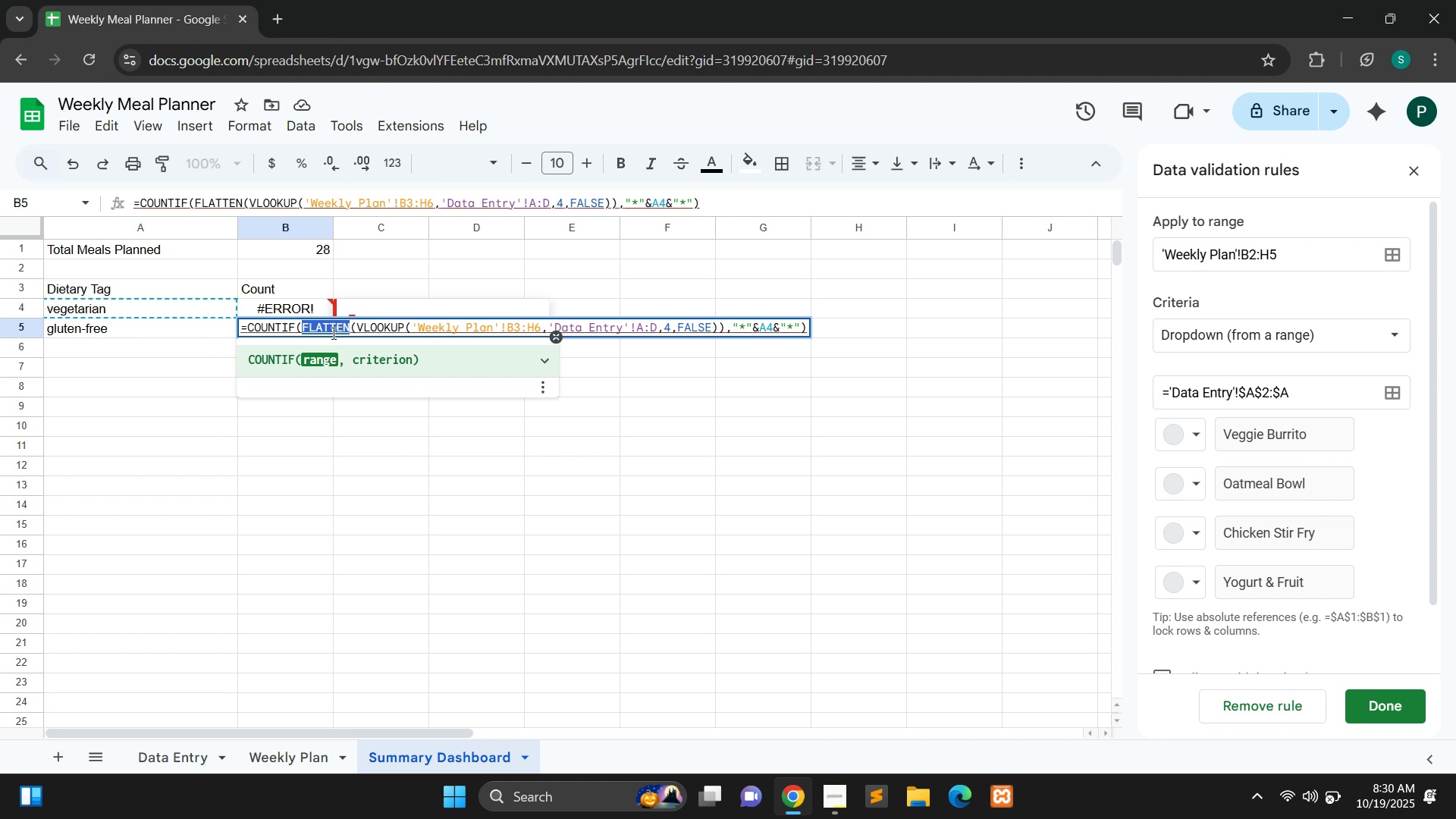 
type(ARRA)
 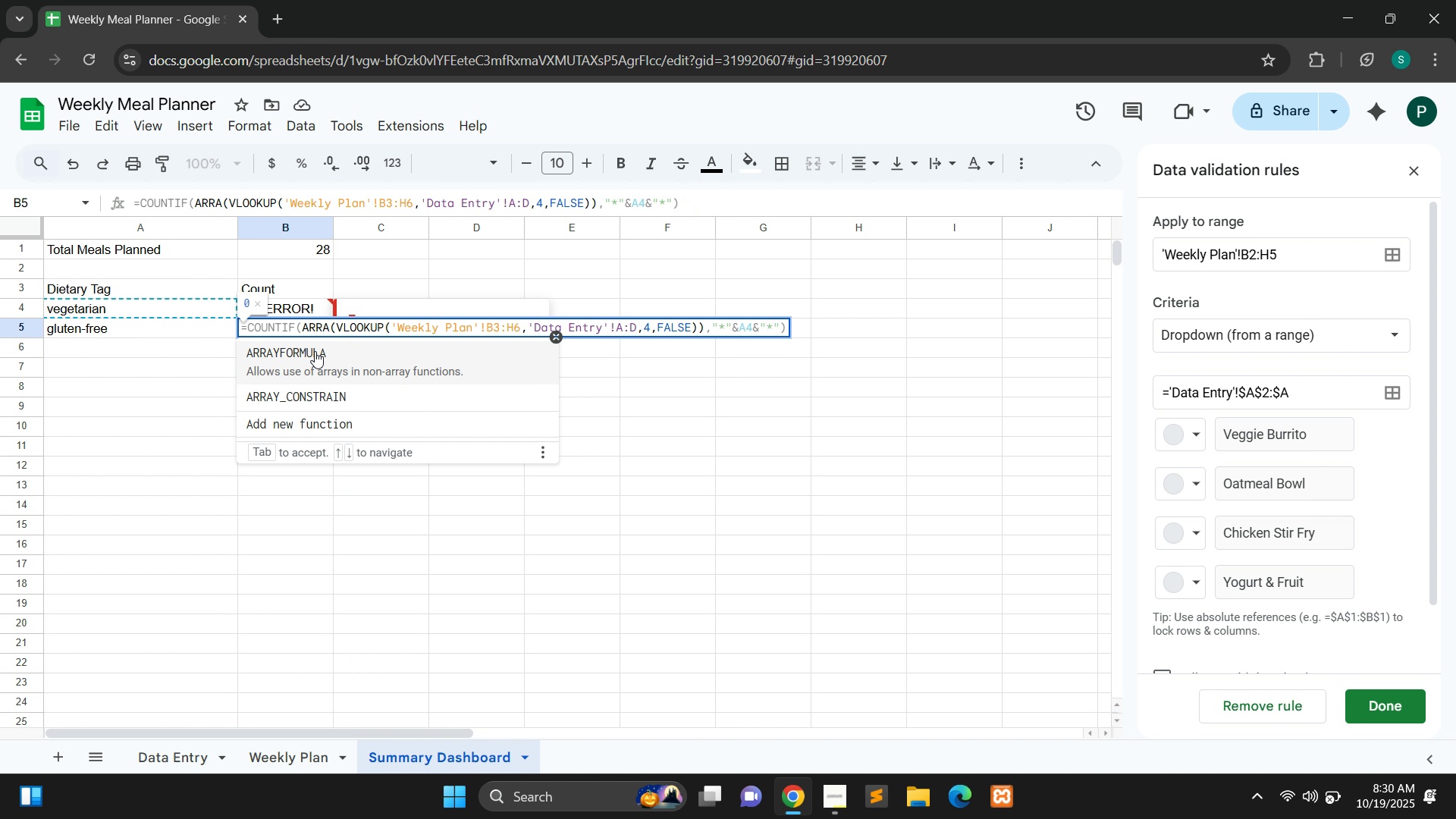 
left_click([315, 351])
 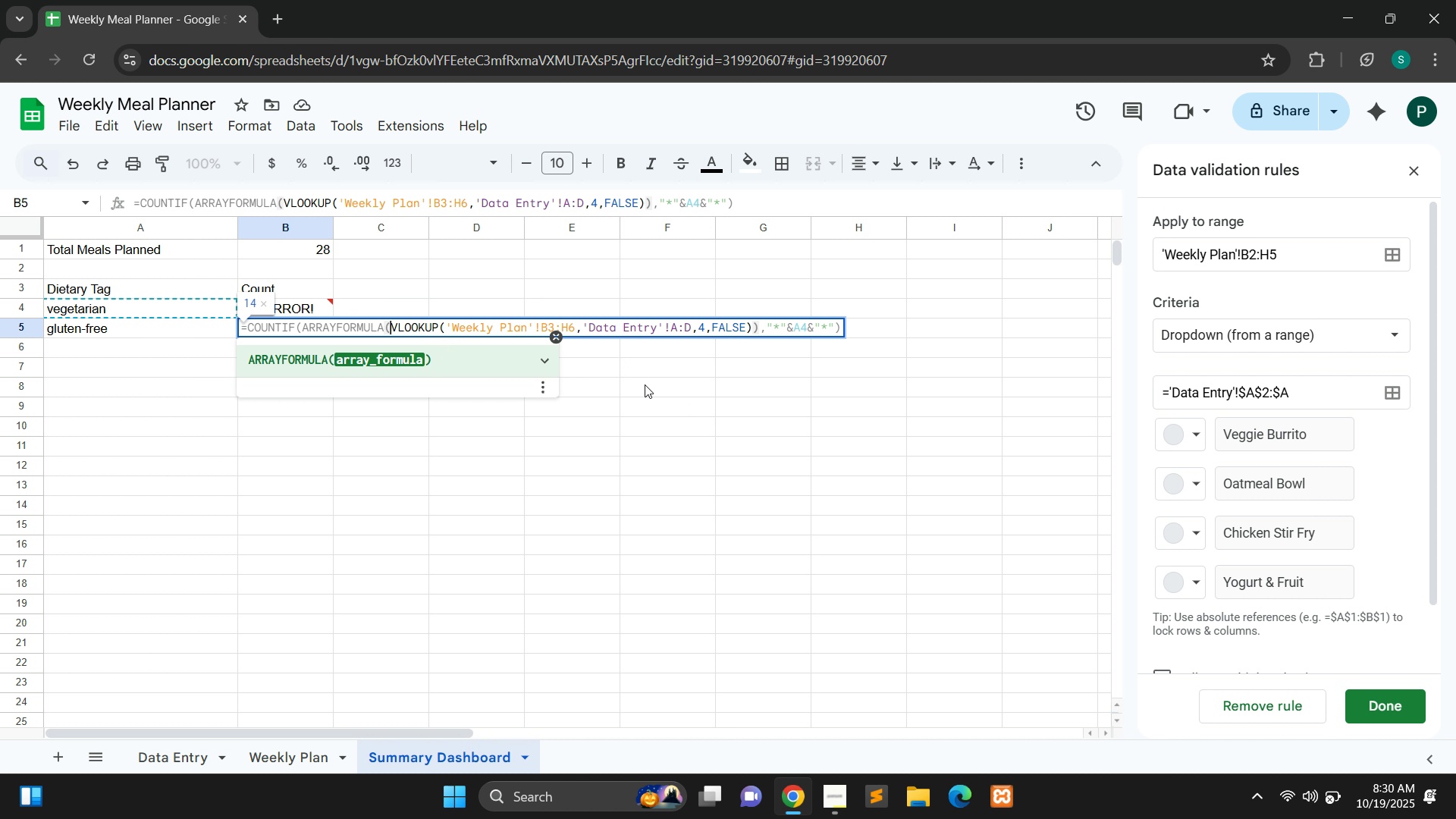 
wait(7.99)
 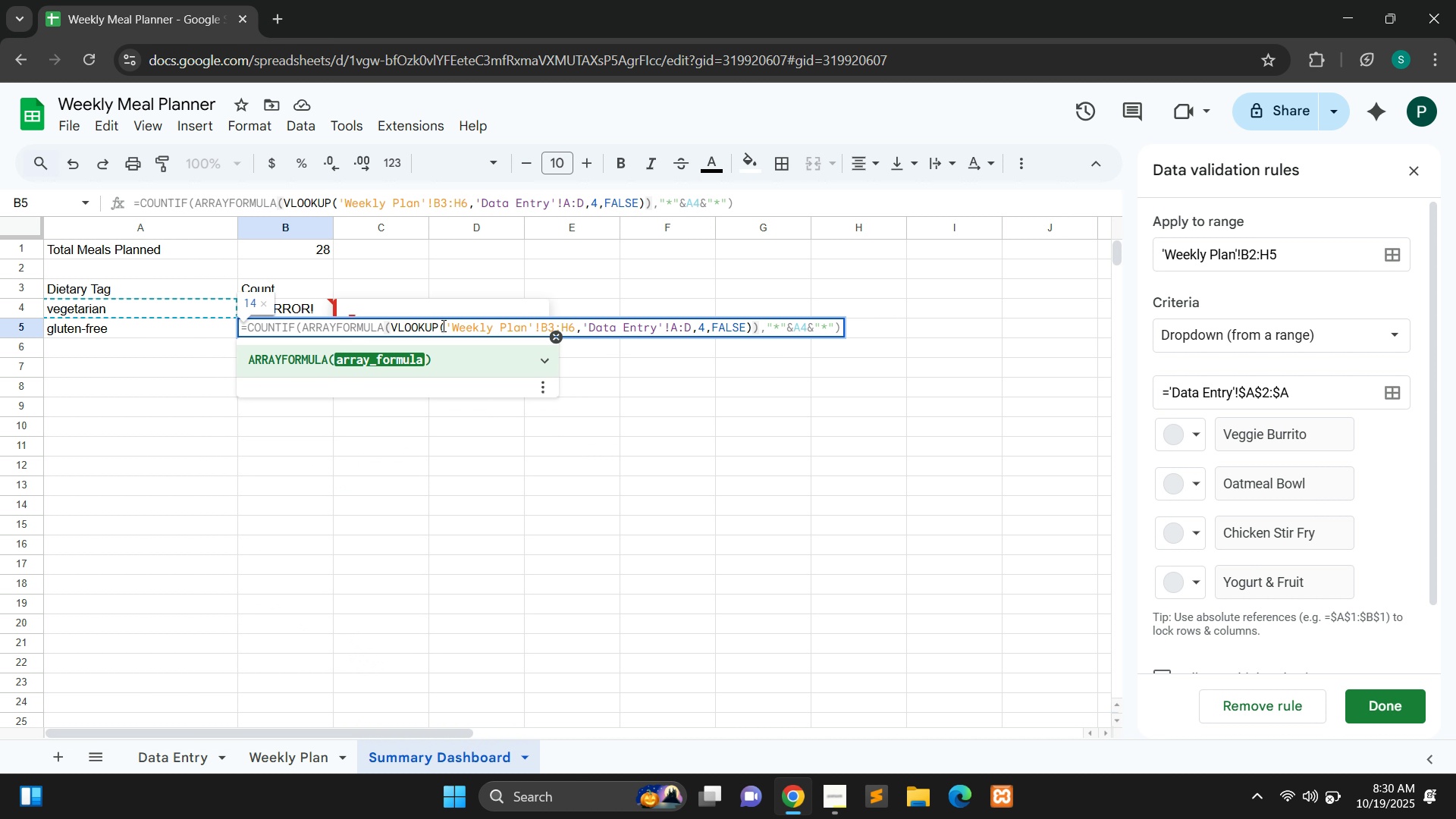 
key(Enter)
 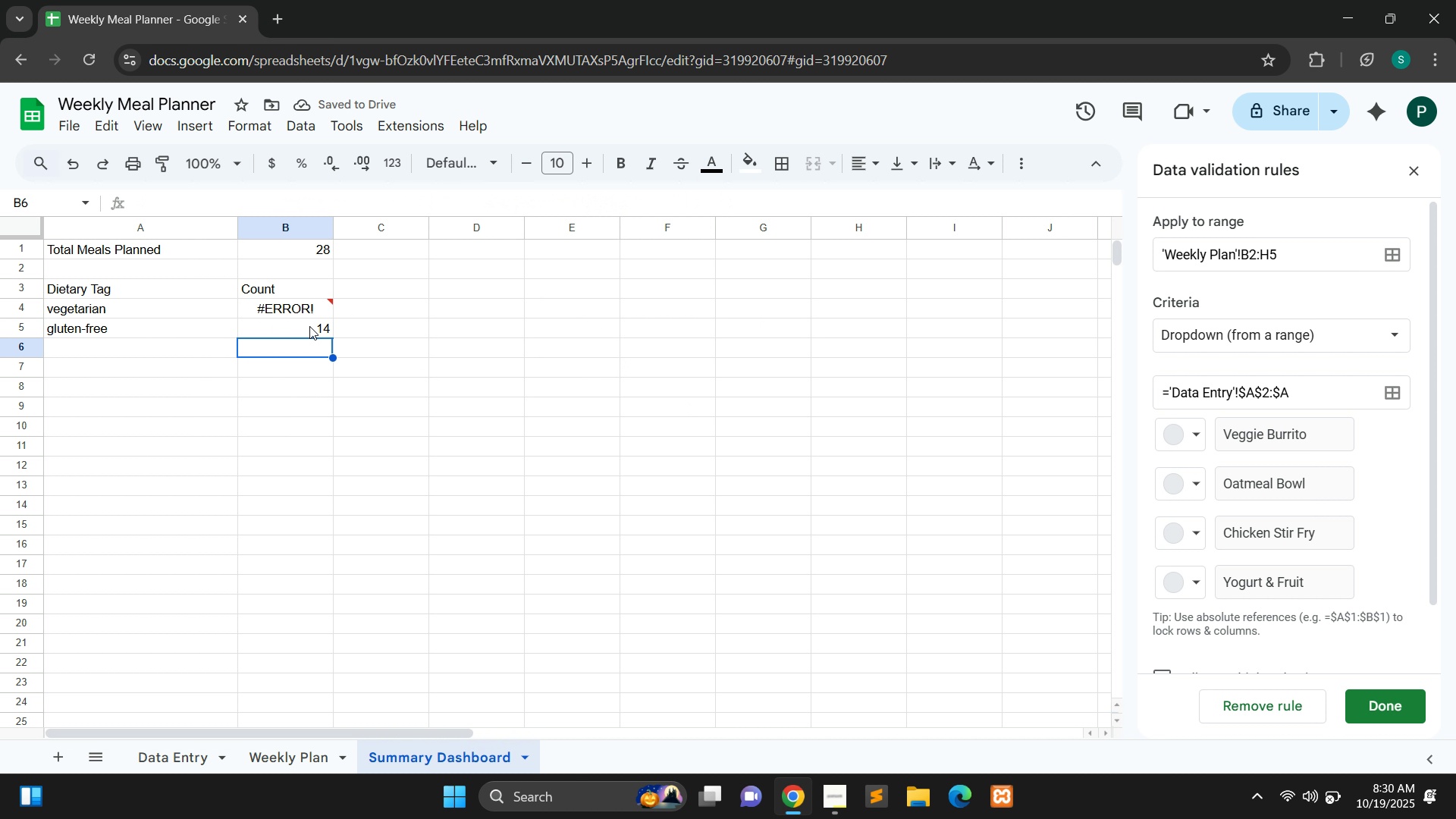 
left_click([309, 326])
 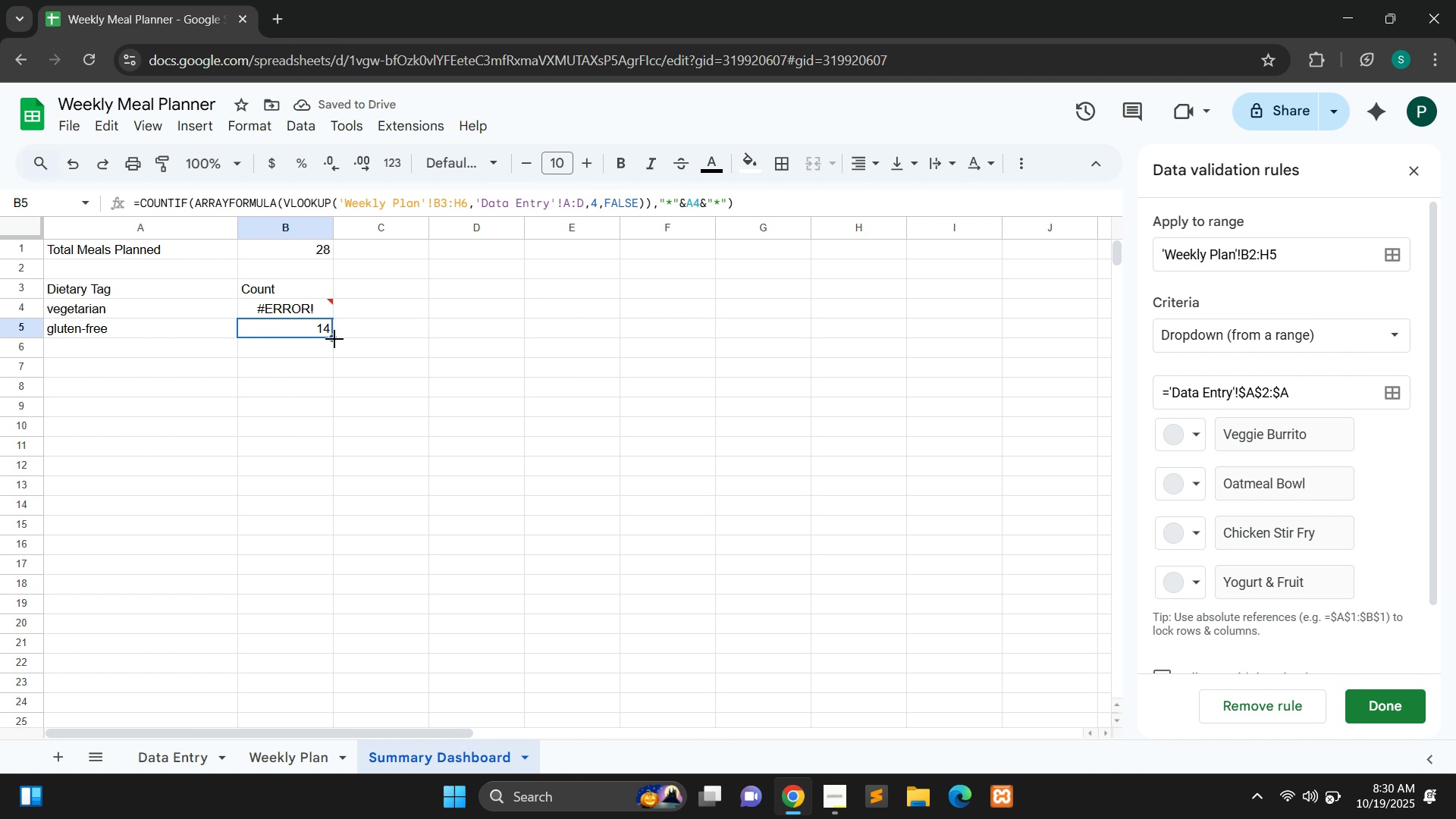 
left_click_drag(start_coordinate=[334, 339], to_coordinate=[322, 308])
 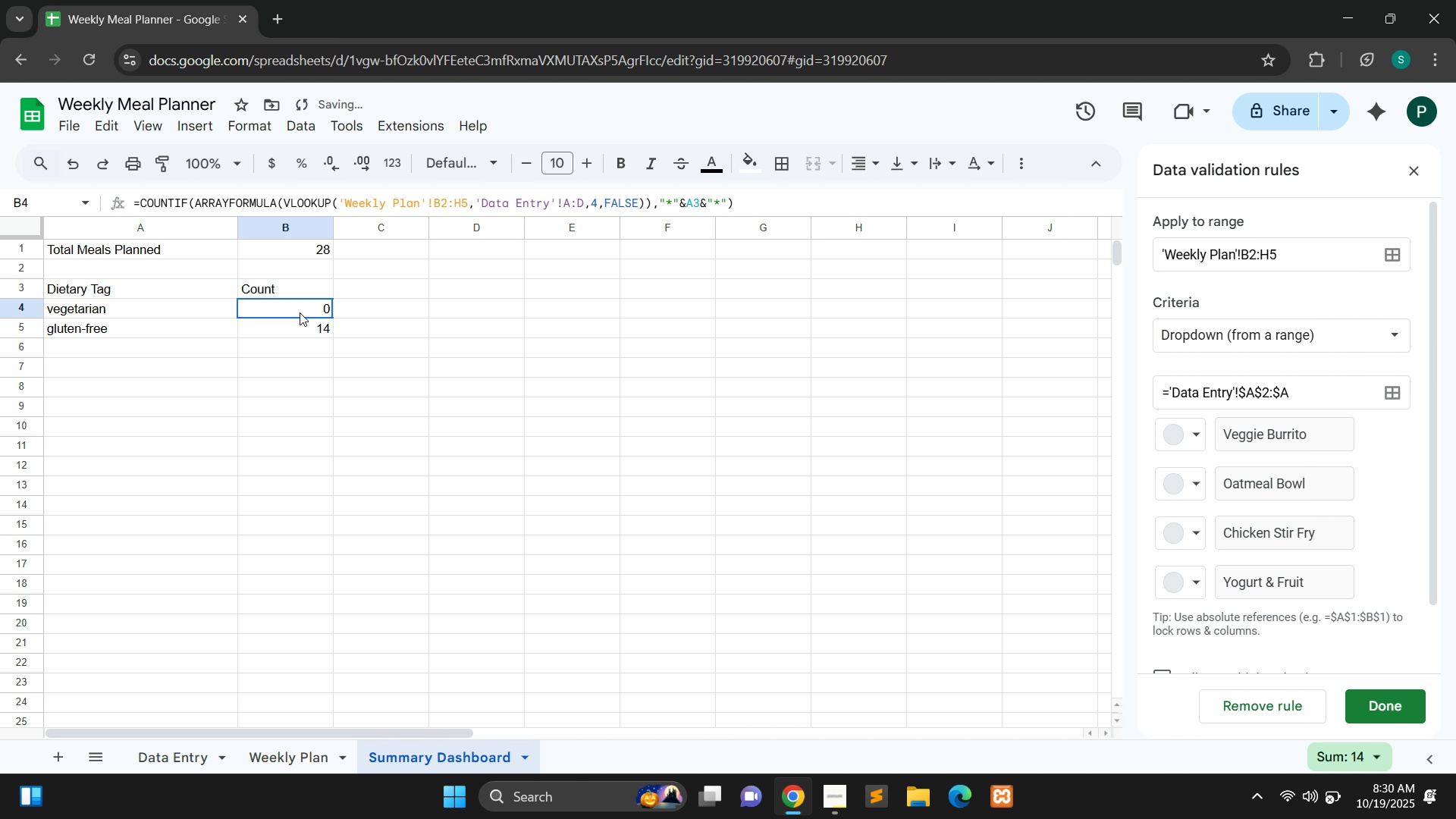 
double_click([300, 312])
 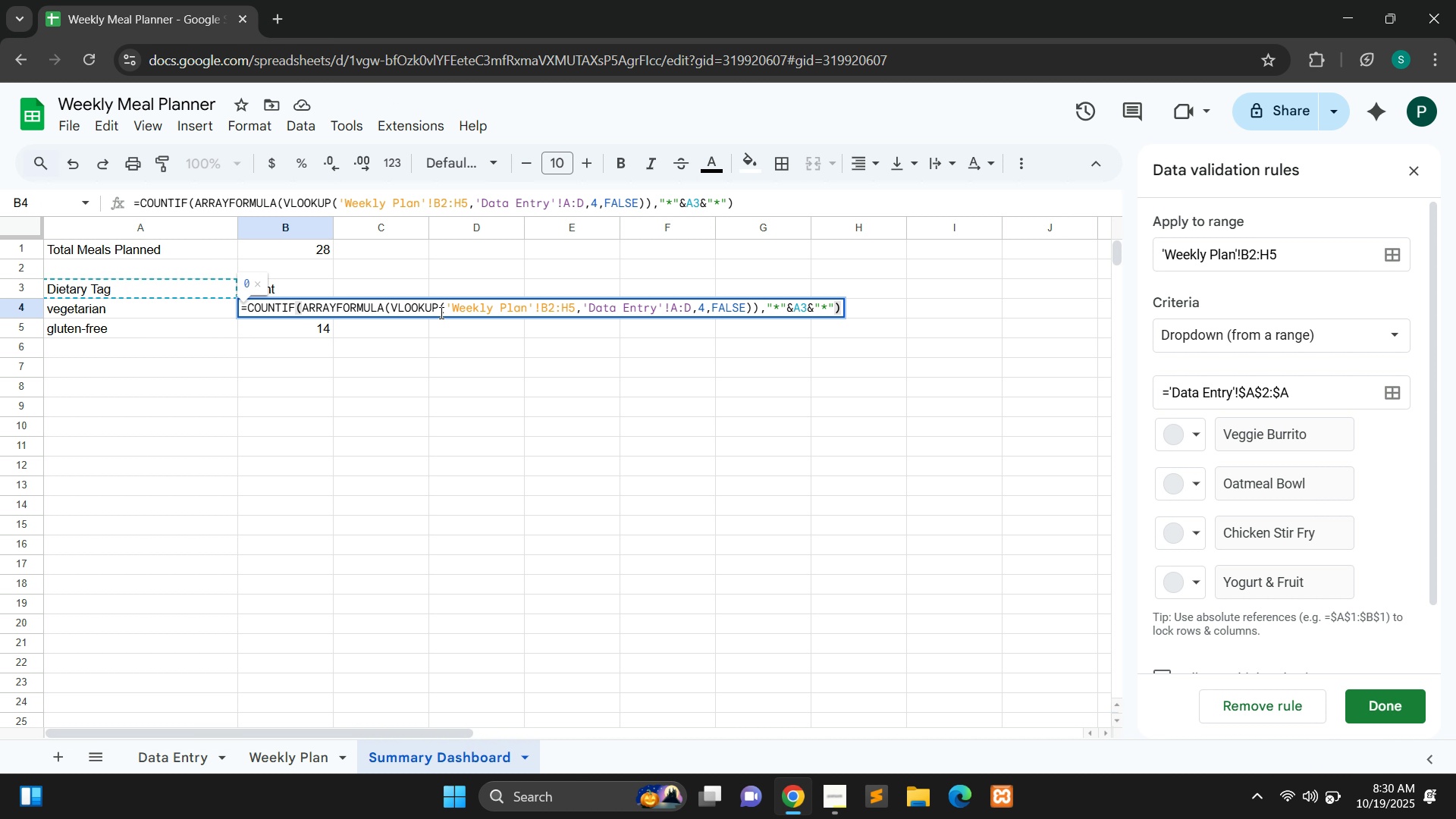 
key(Enter)
 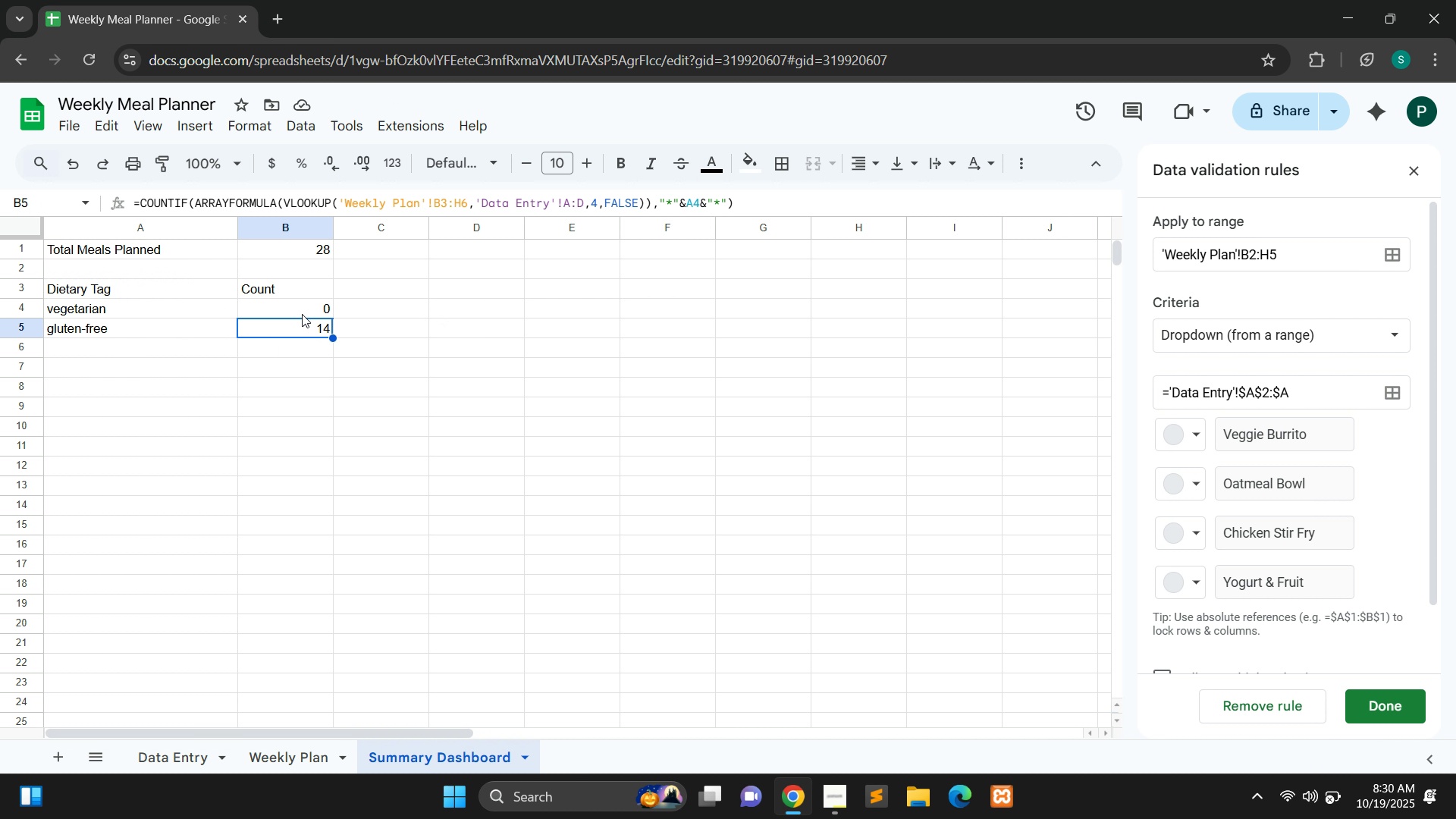 
double_click([302, 314])
 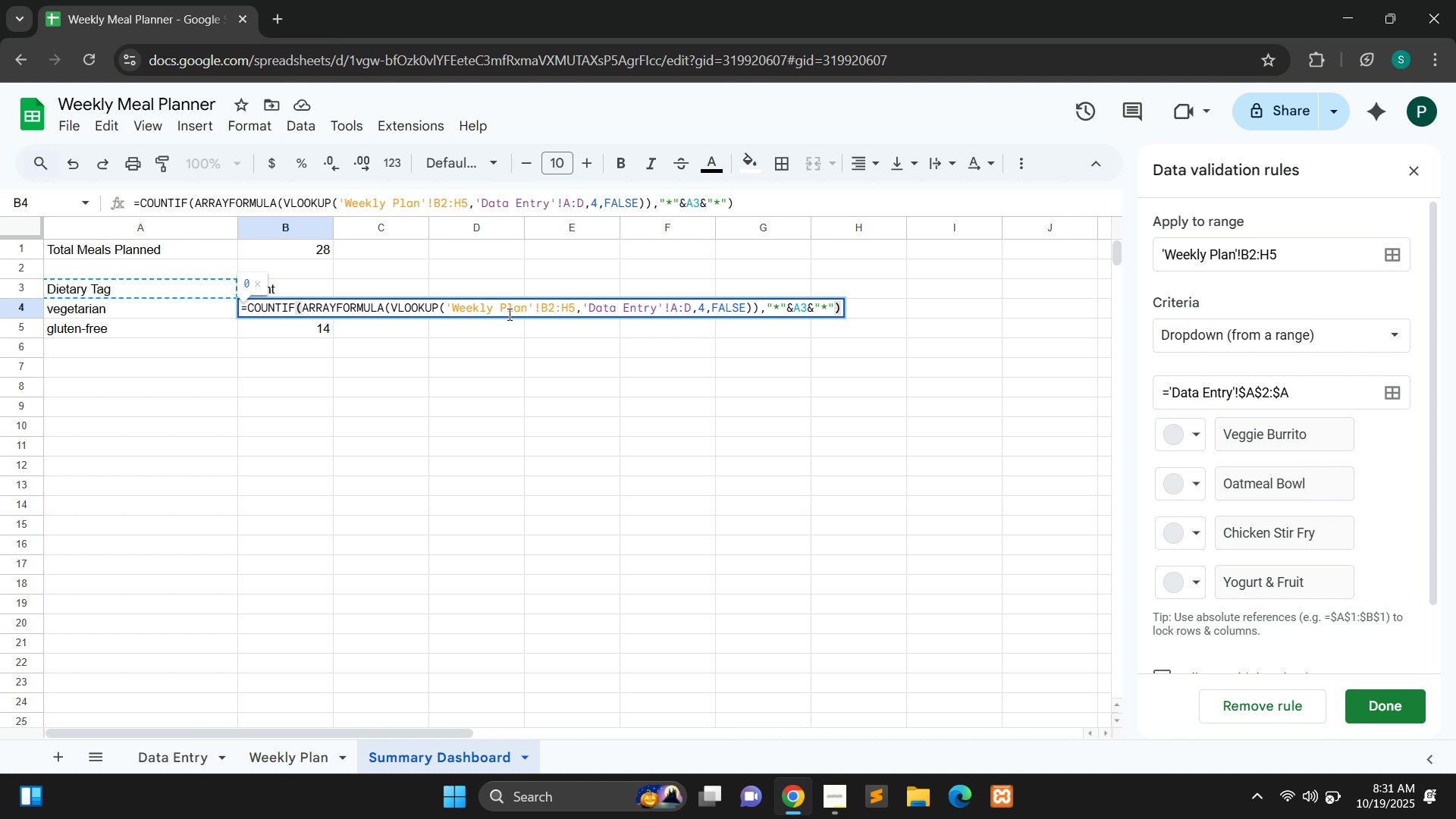 
wait(27.59)
 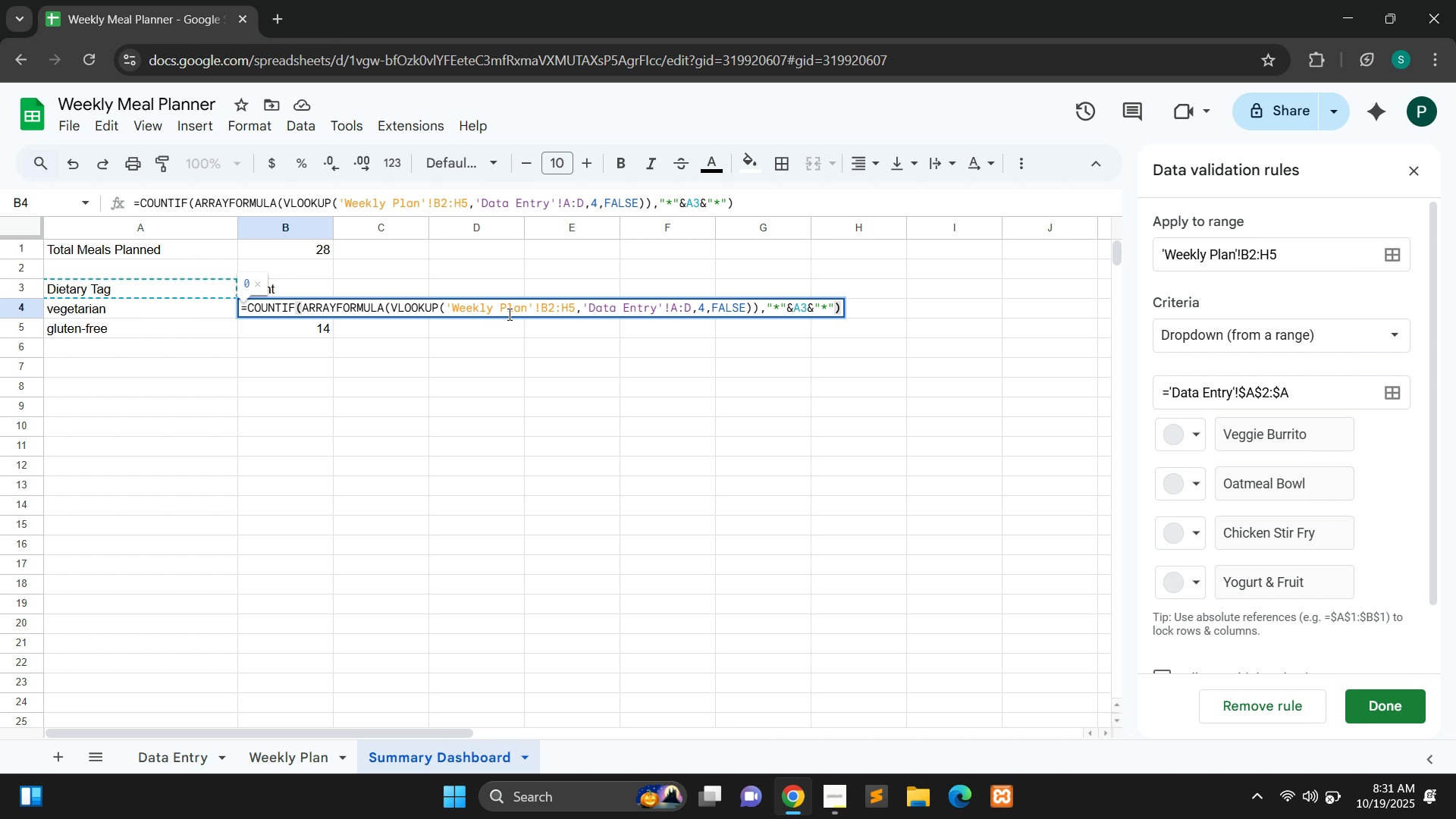 
left_click([391, 331])
 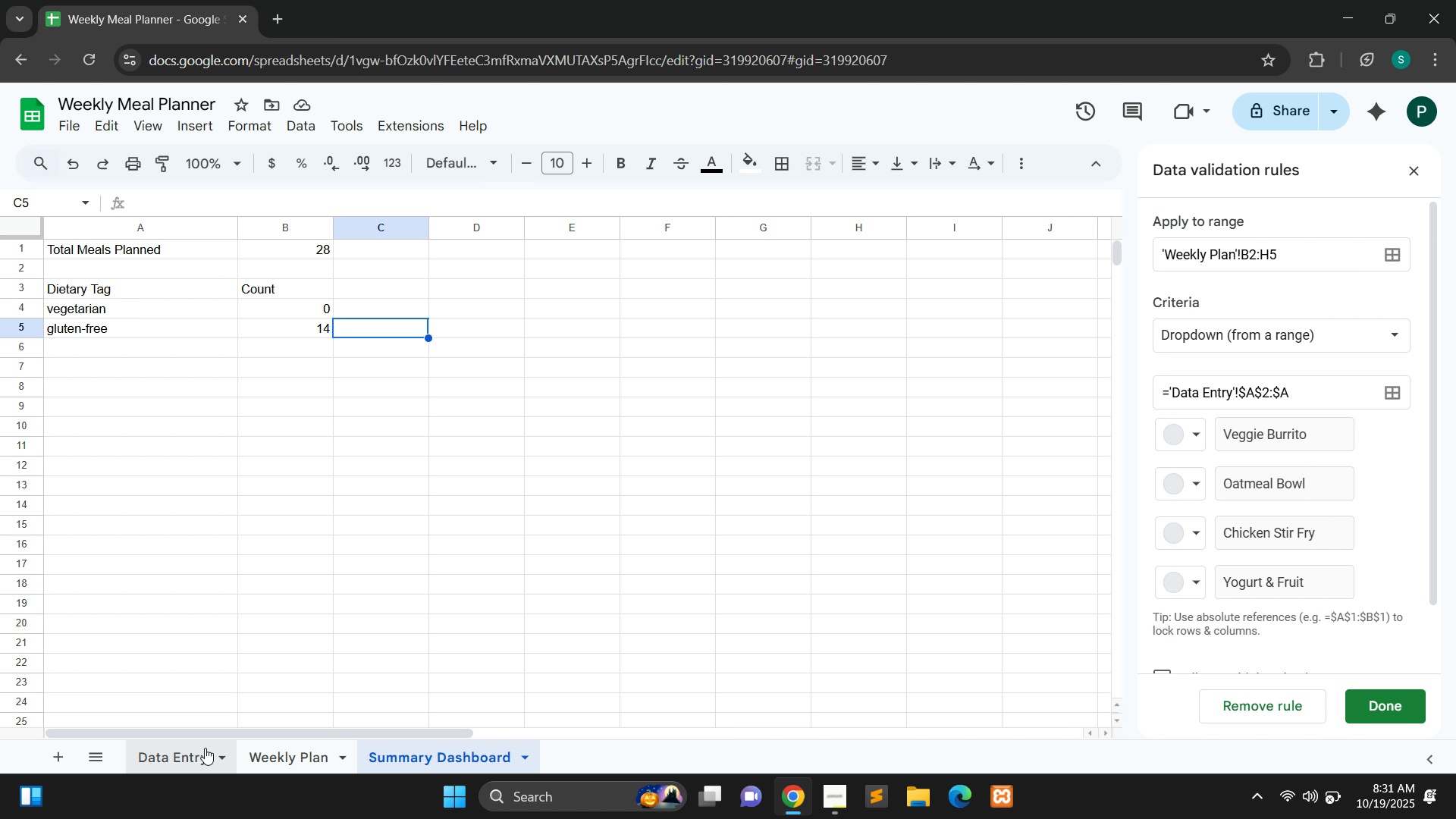 
left_click([281, 758])
 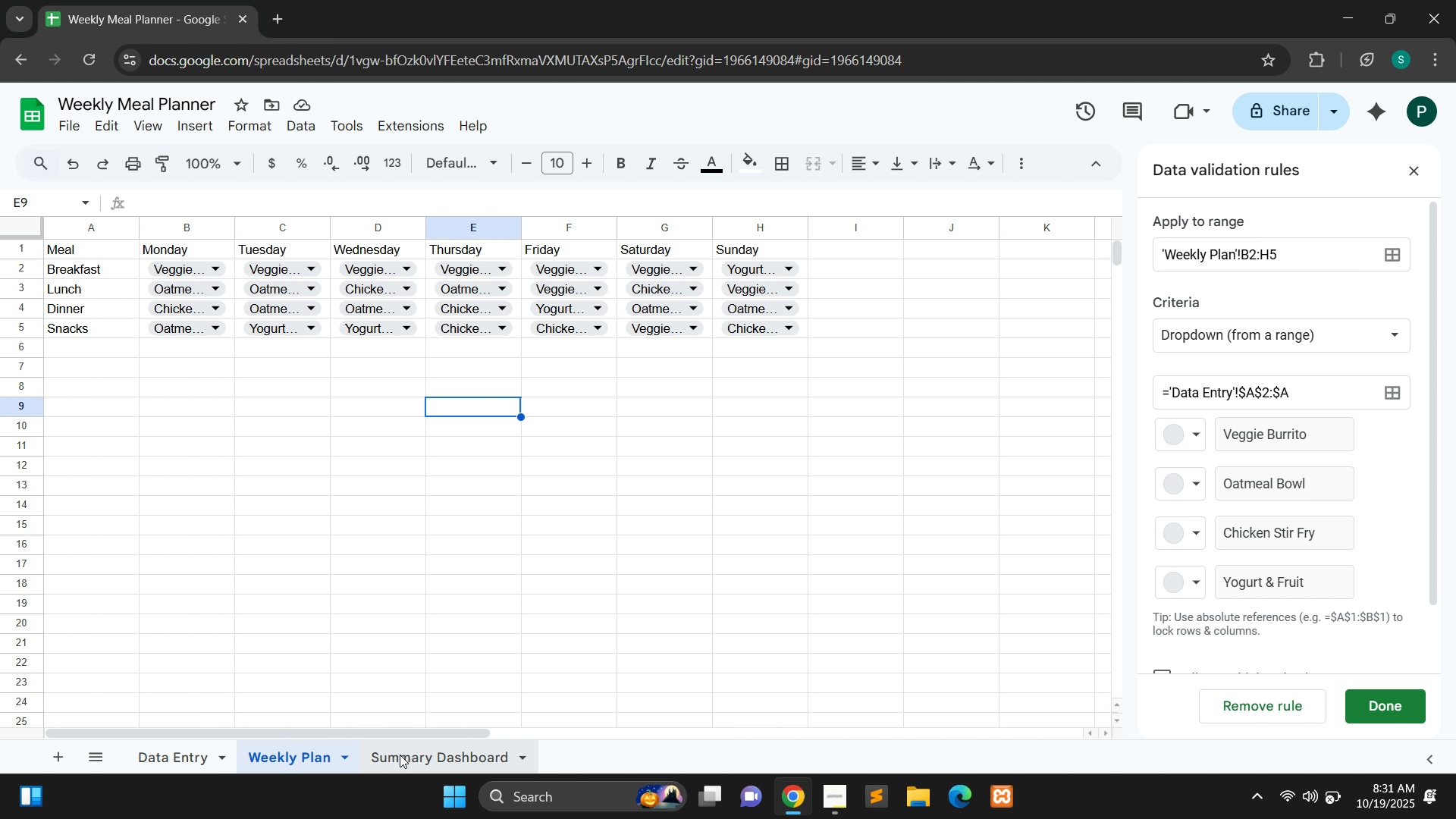 
left_click([400, 755])
 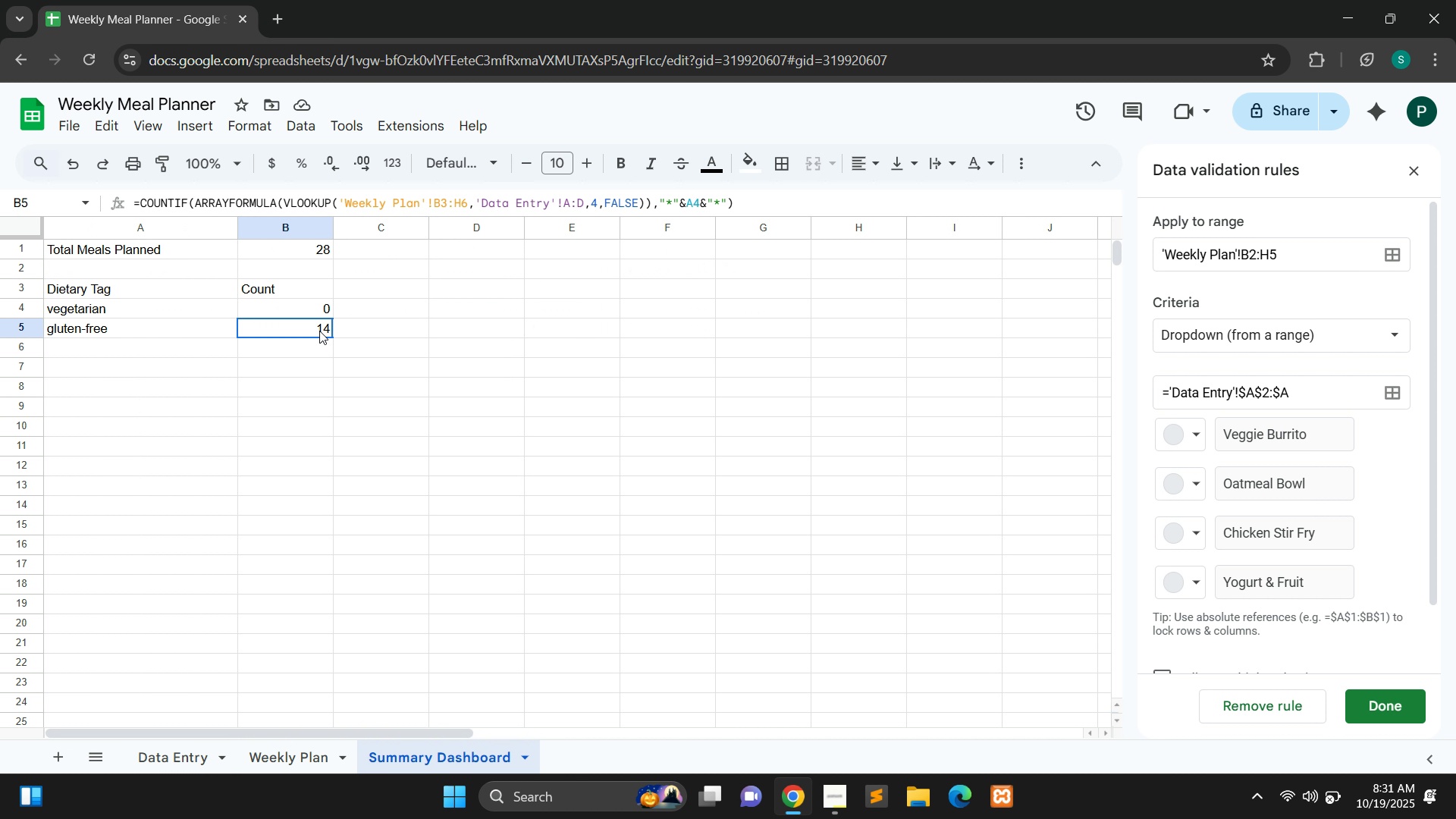 
double_click([319, 331])
 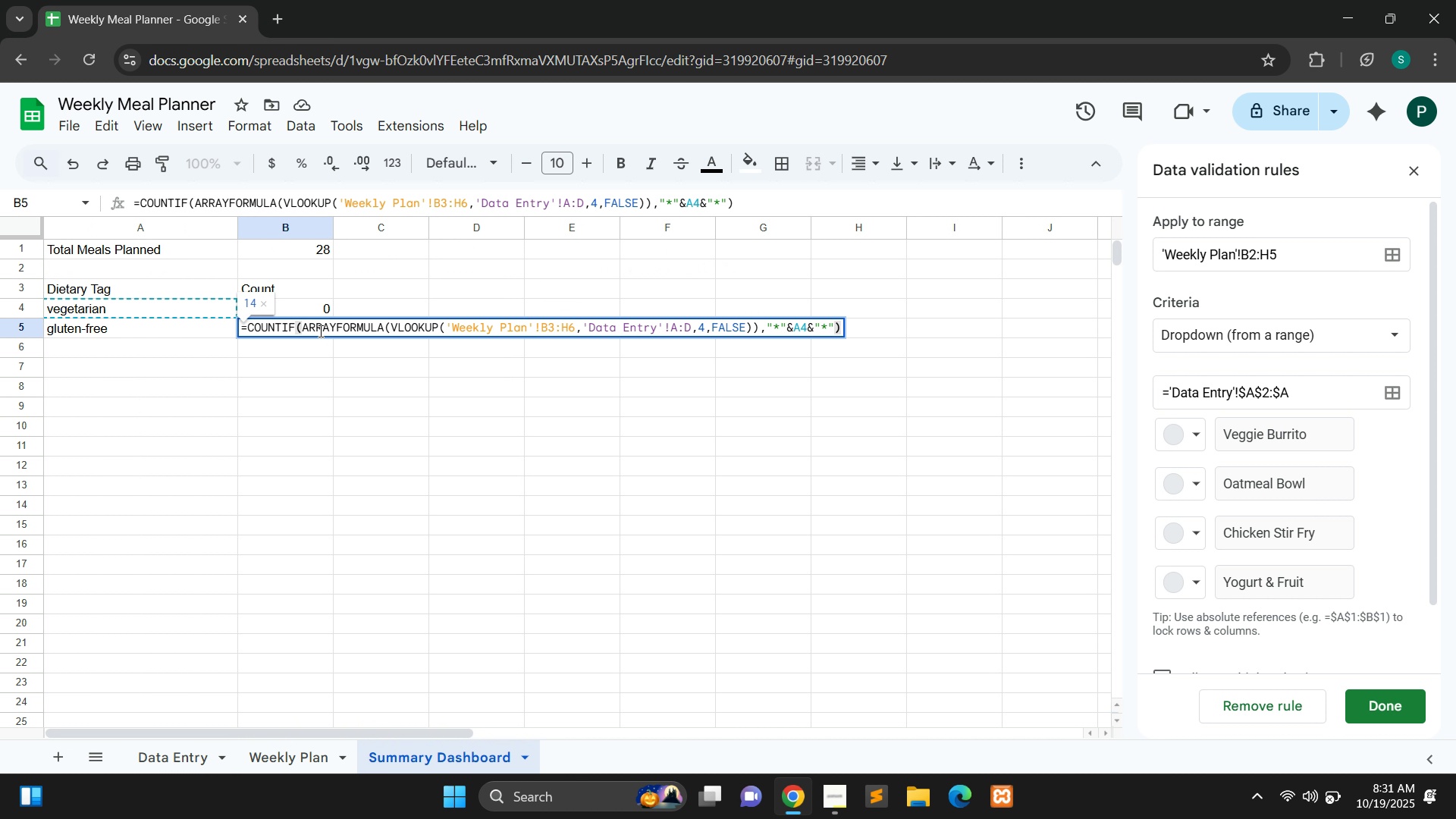 
key(Control+A)
 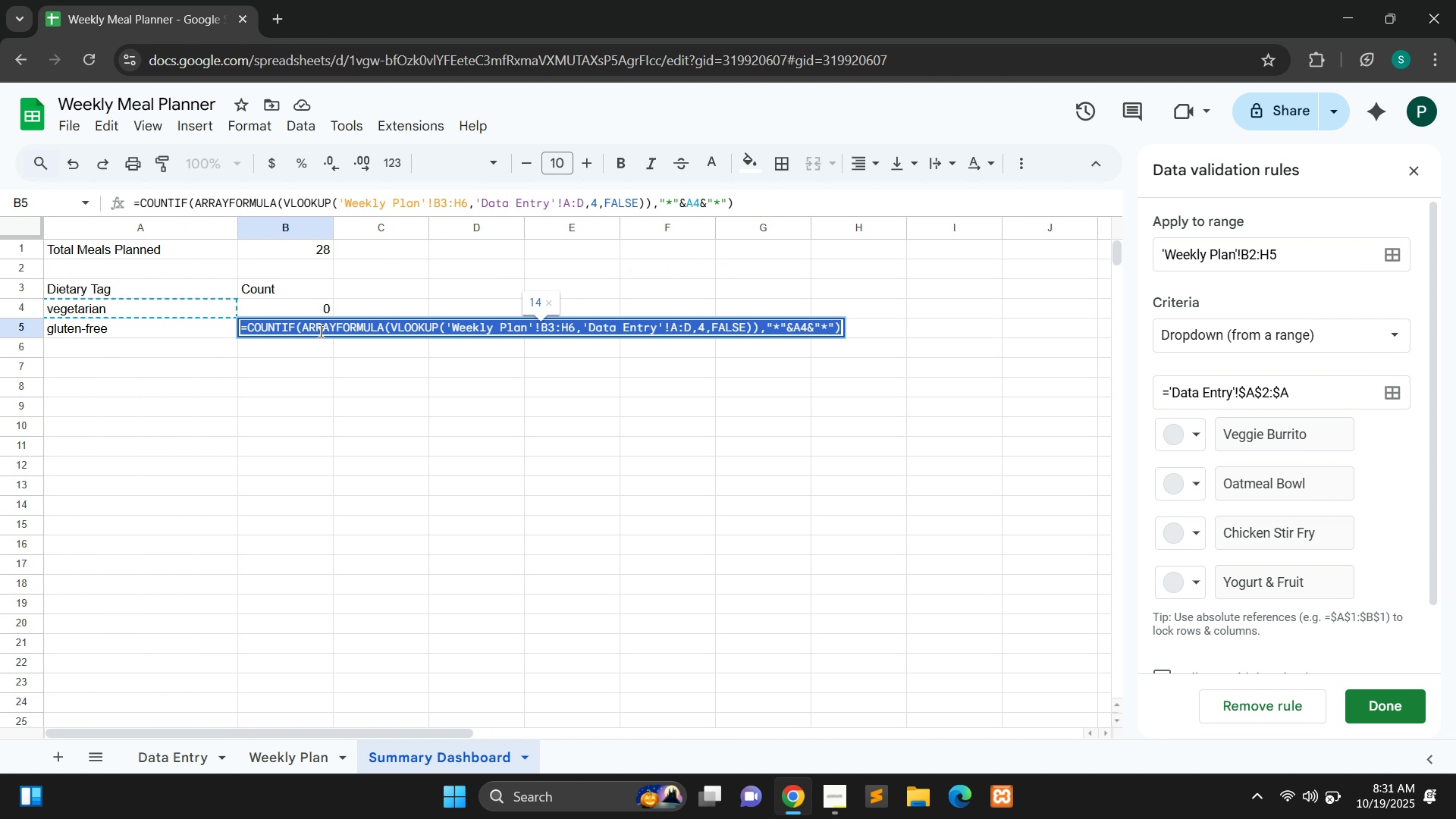 
key(Control+C)
 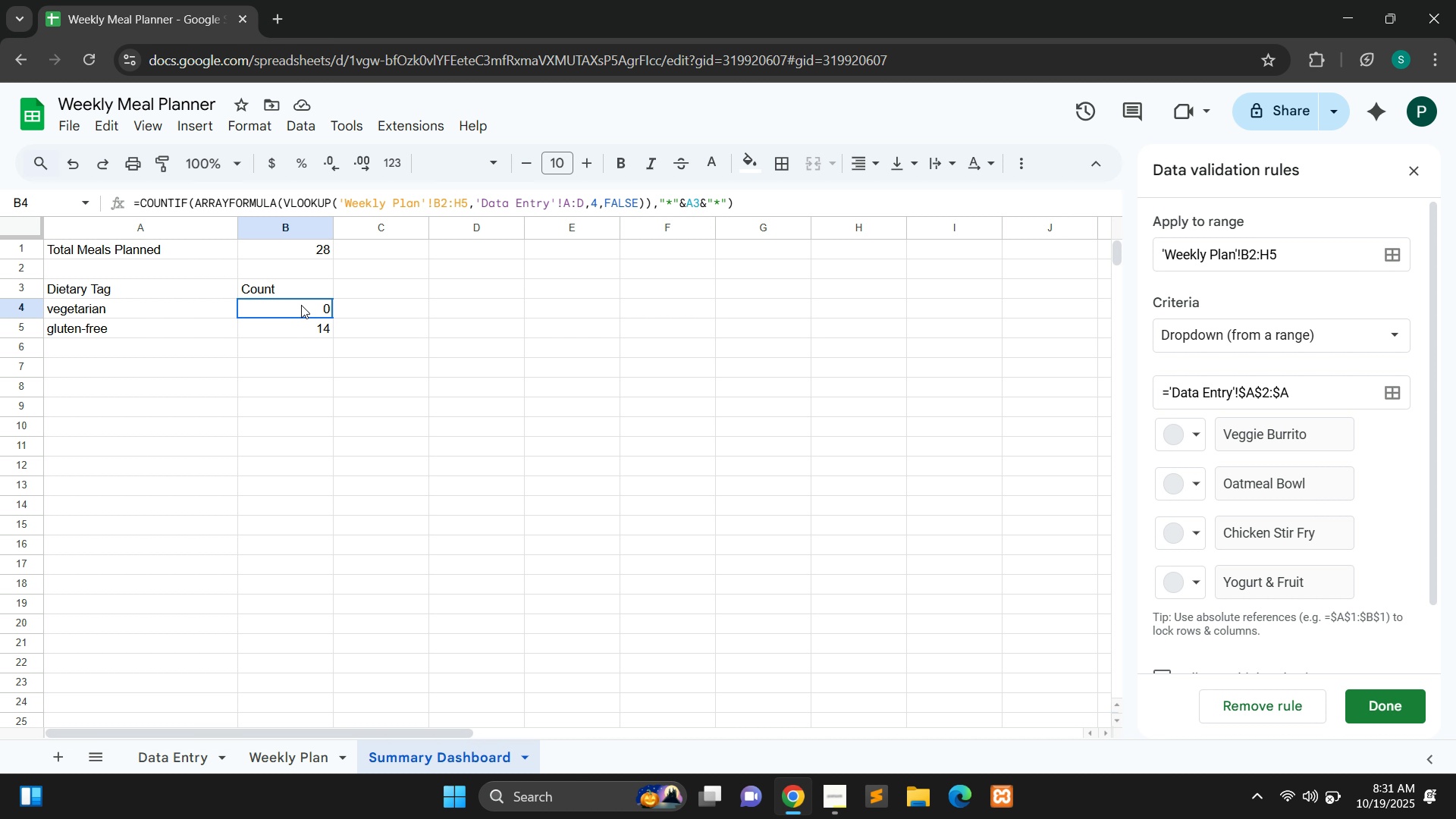 
double_click([301, 305])
 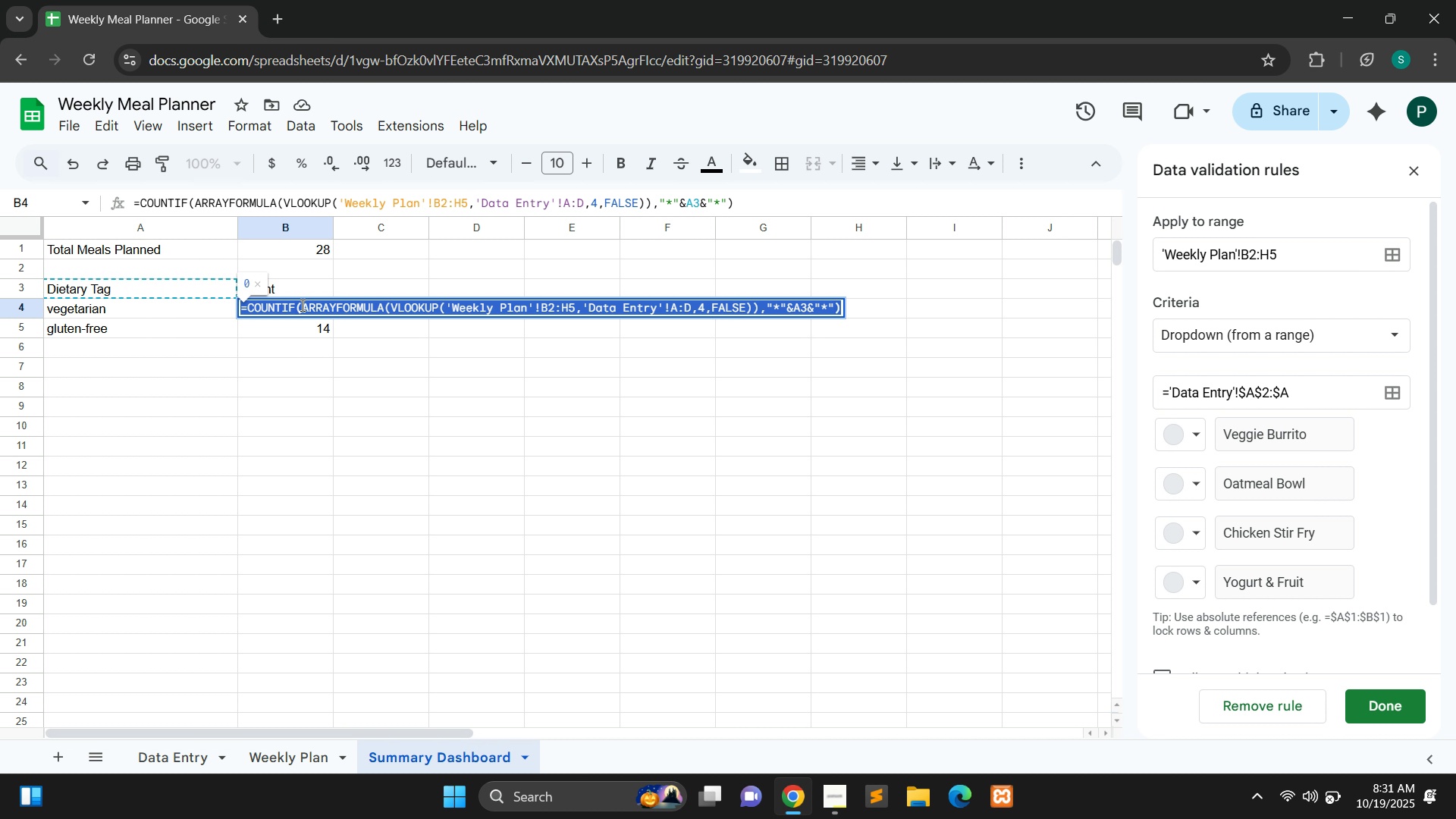 
triple_click([301, 305])
 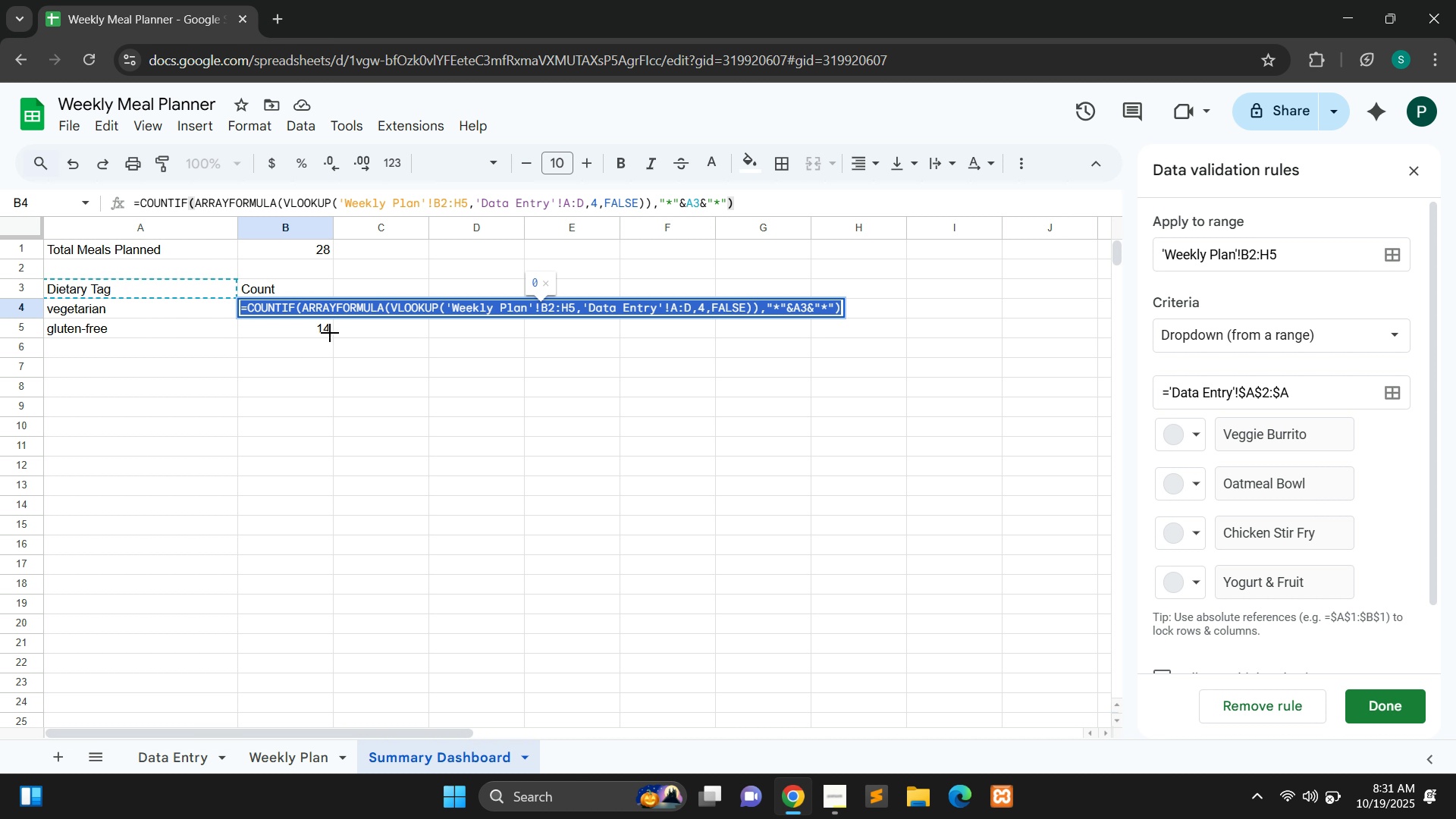 
wait(5.86)
 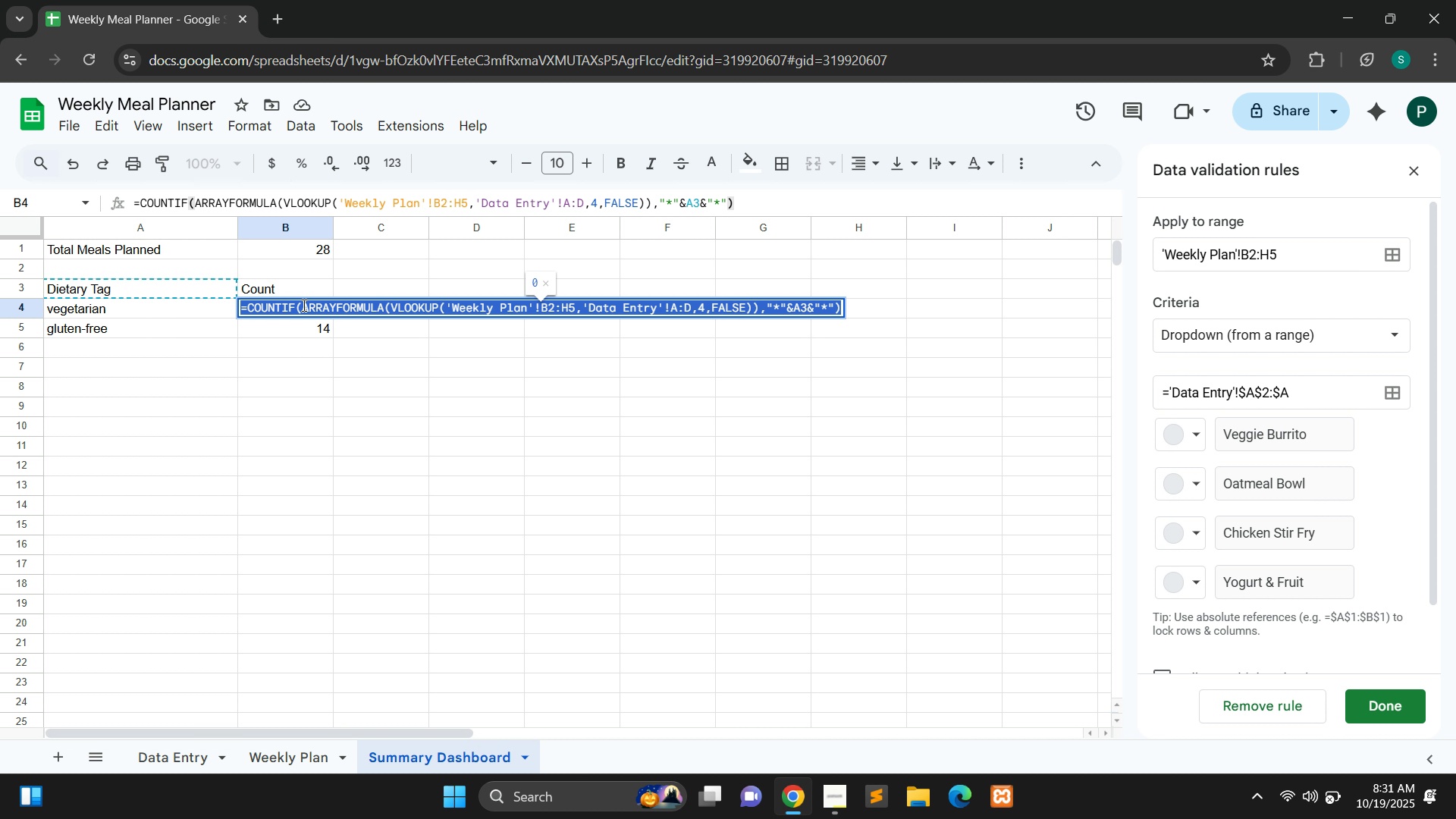 
double_click([330, 333])
 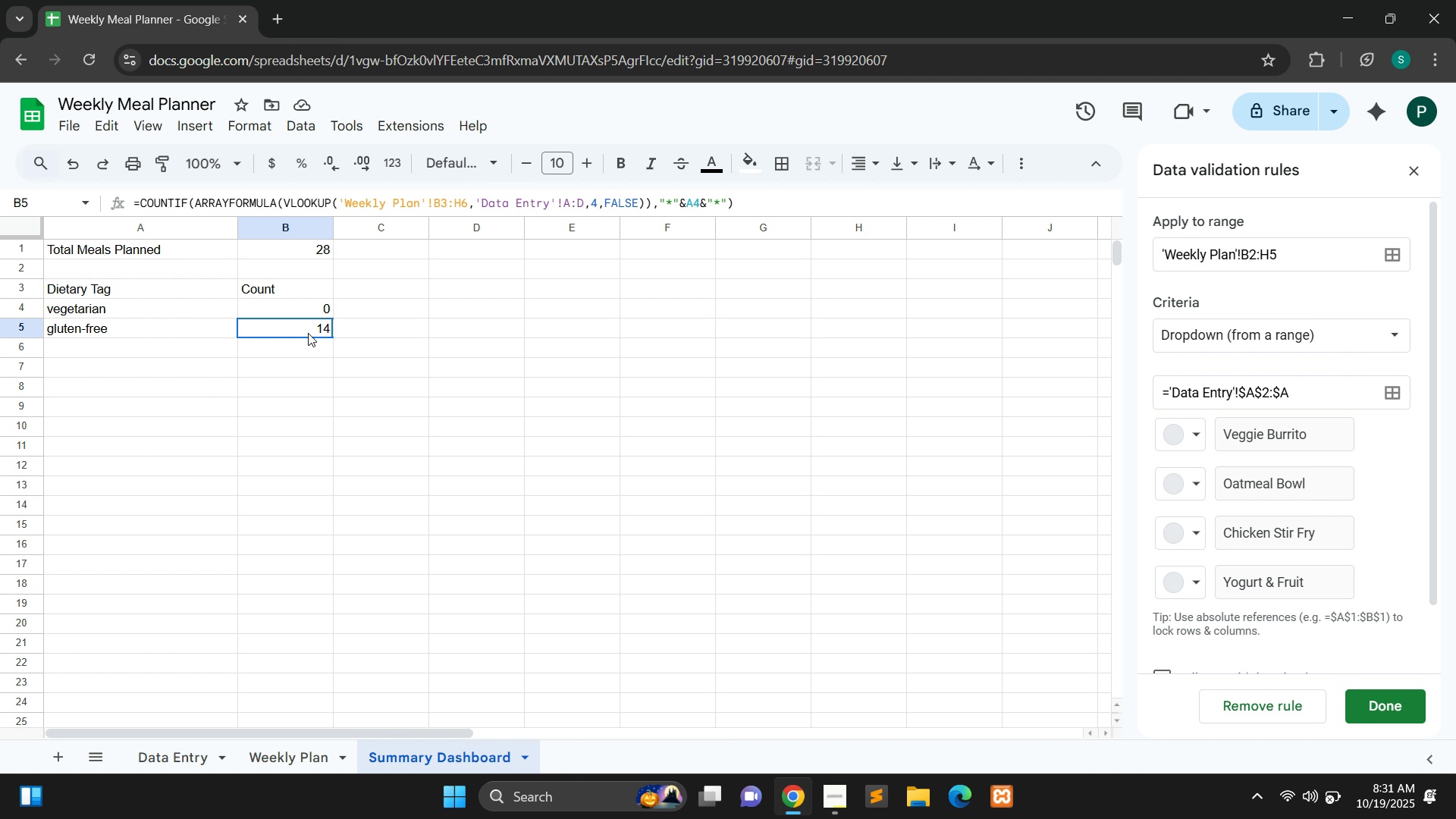 
double_click([308, 333])
 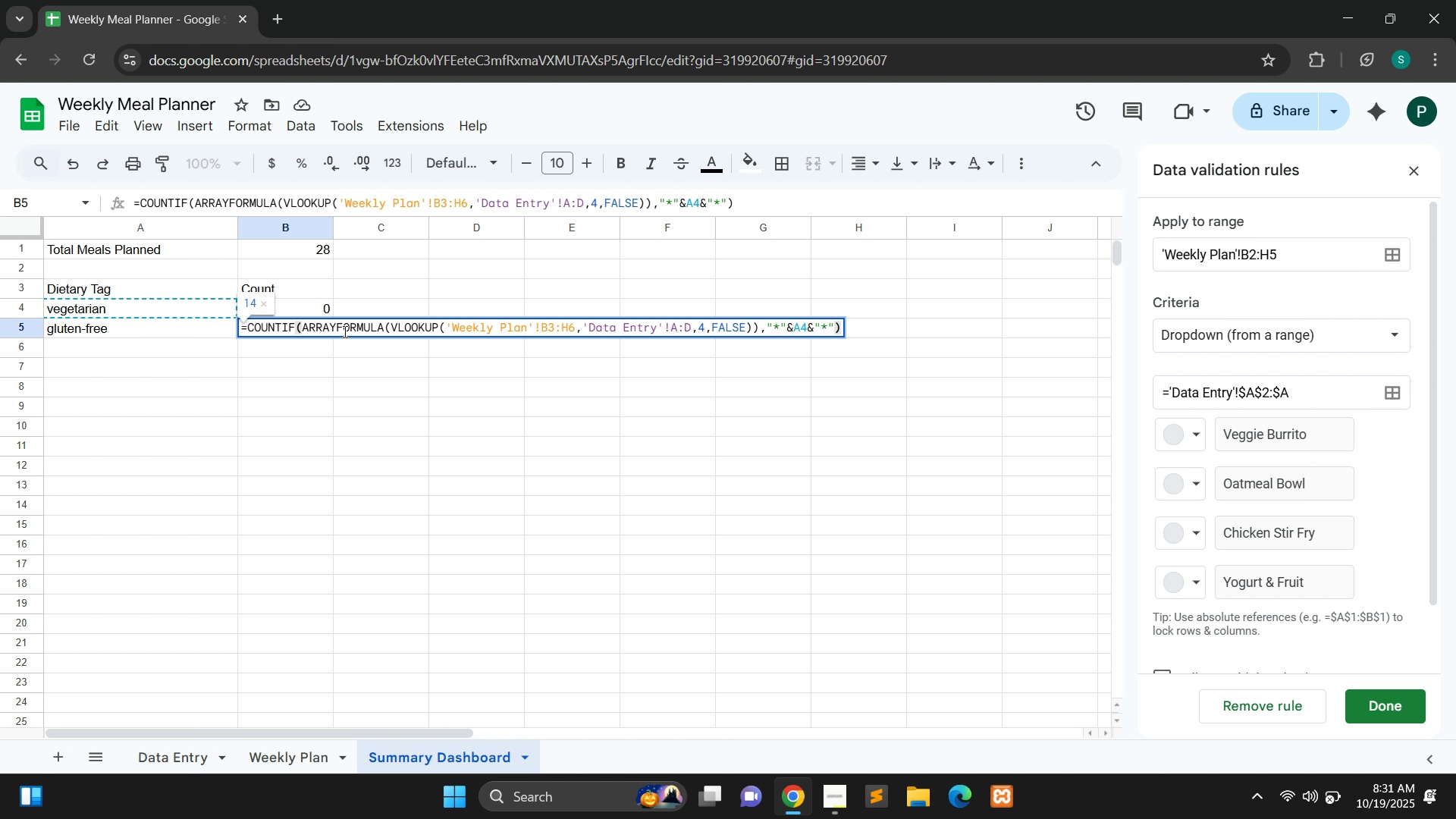 
wait(11.51)
 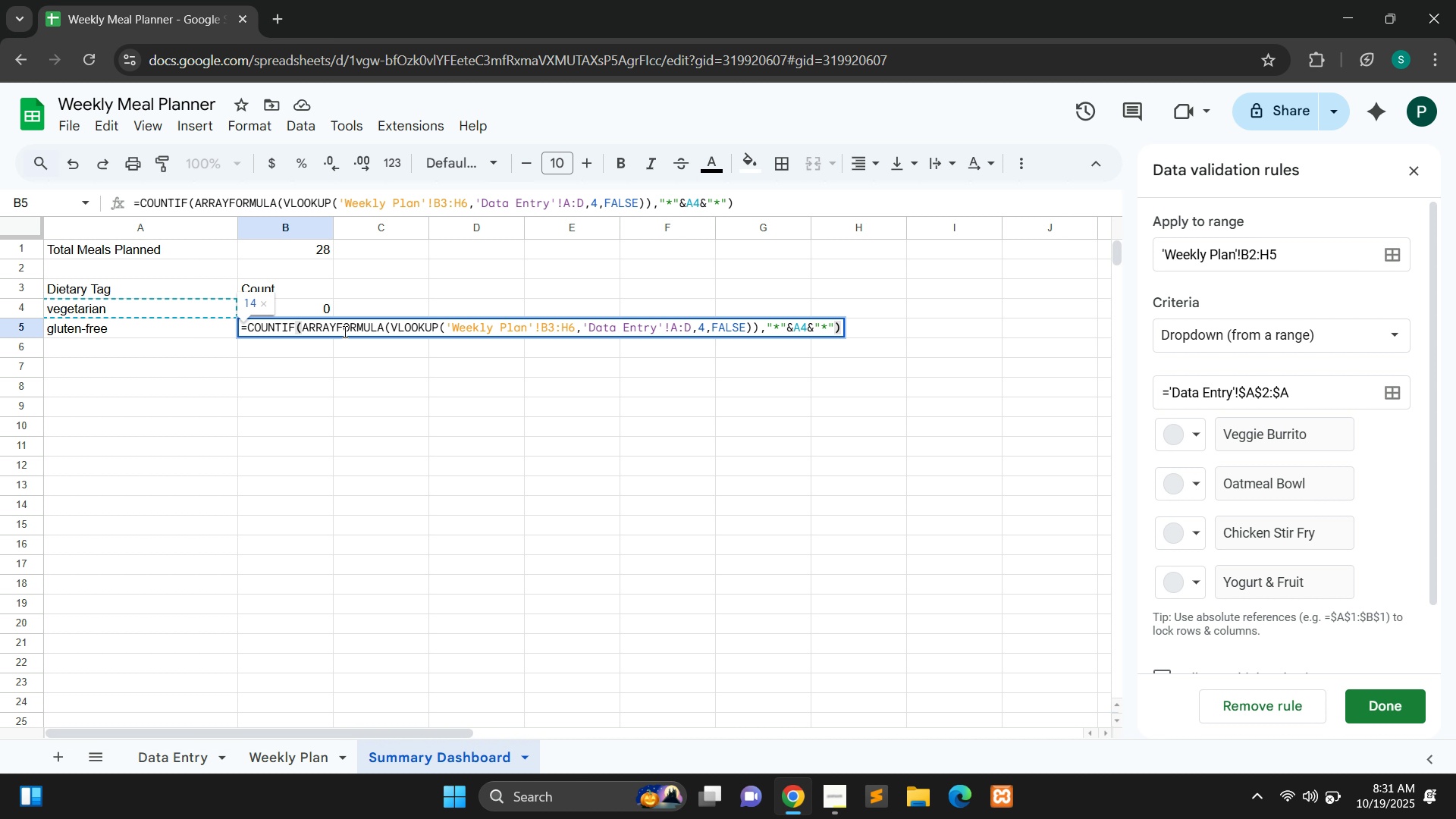 
double_click([306, 303])
 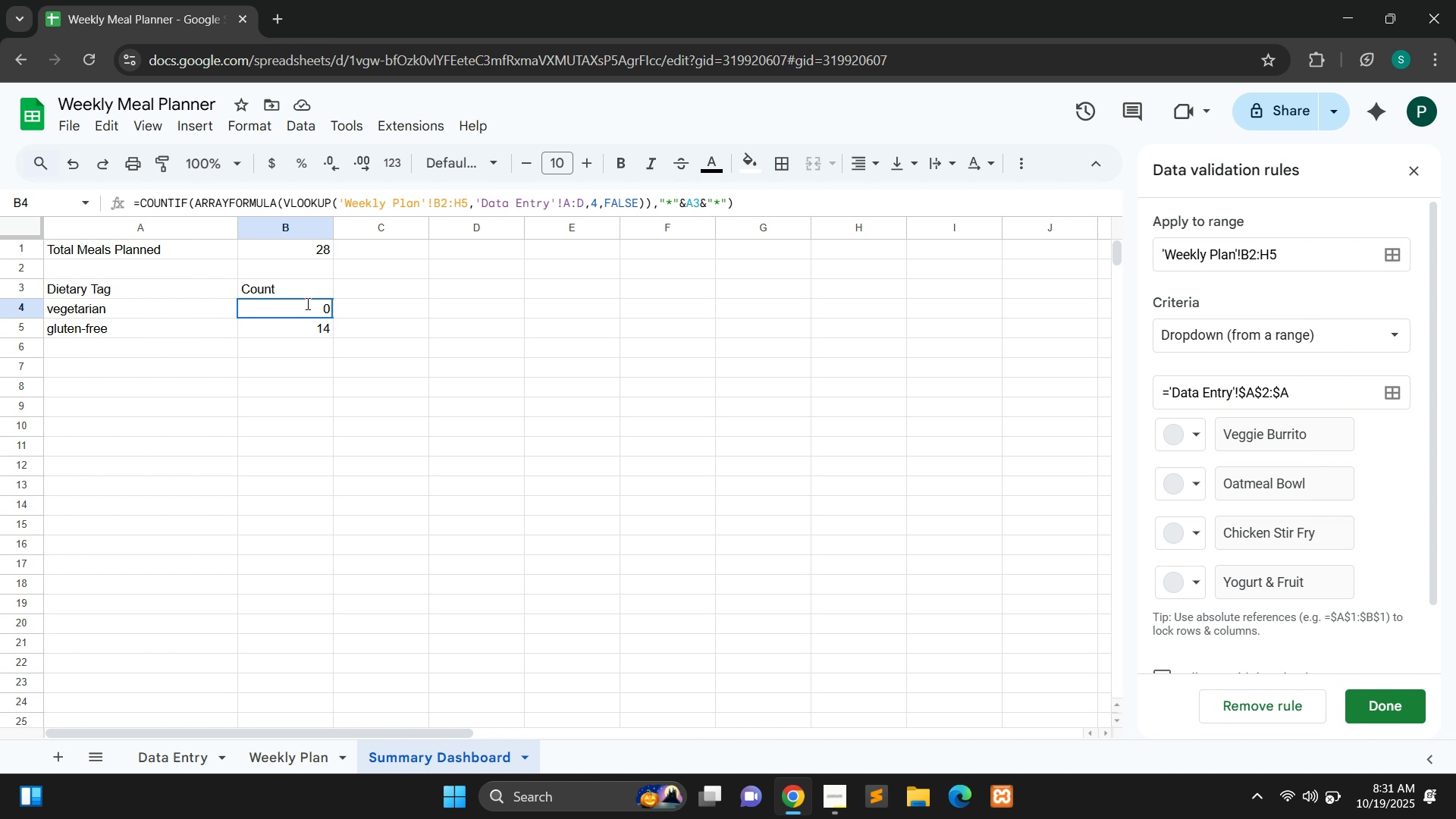 
triple_click([306, 303])
 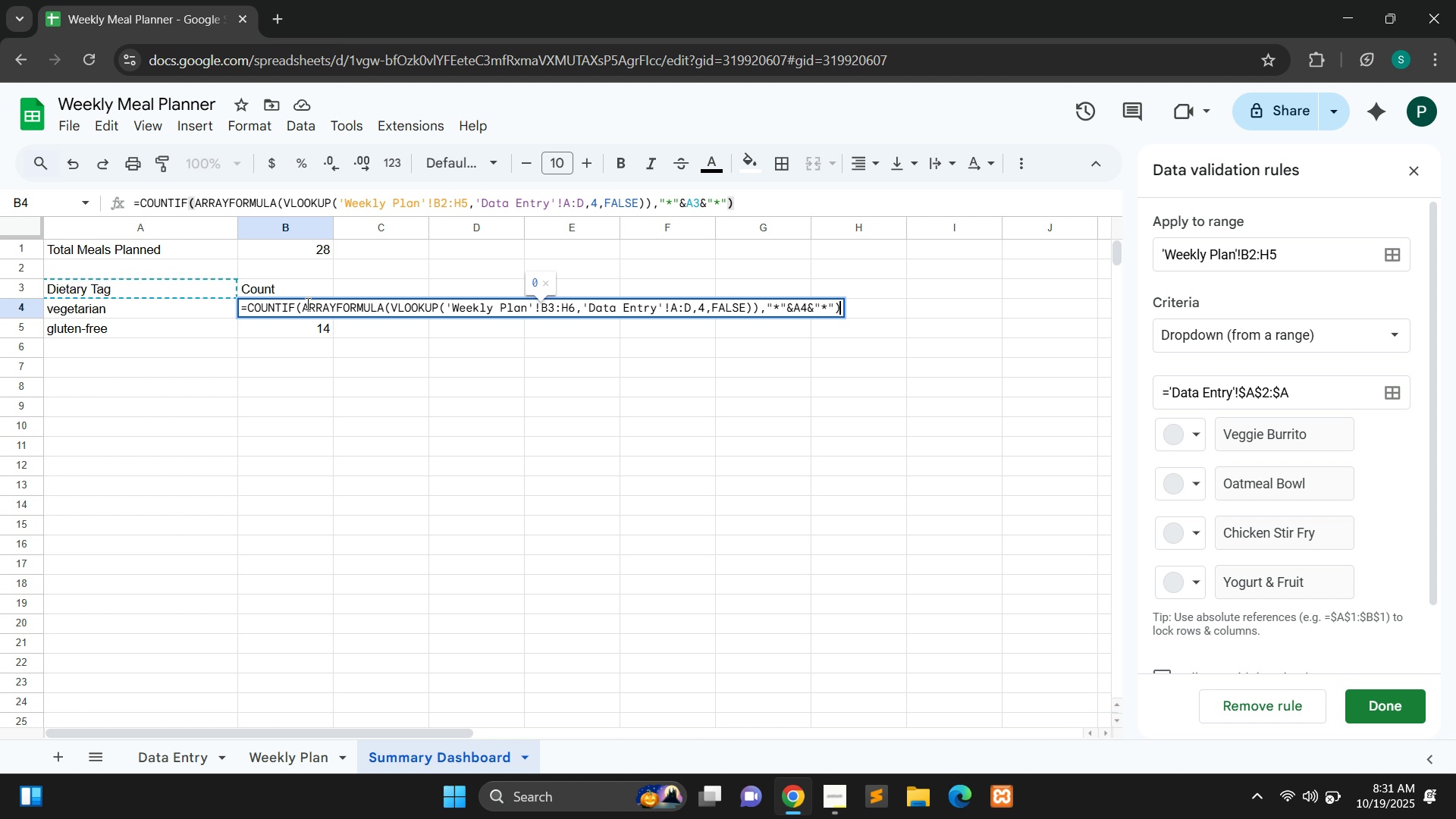 
key(Control+V)
 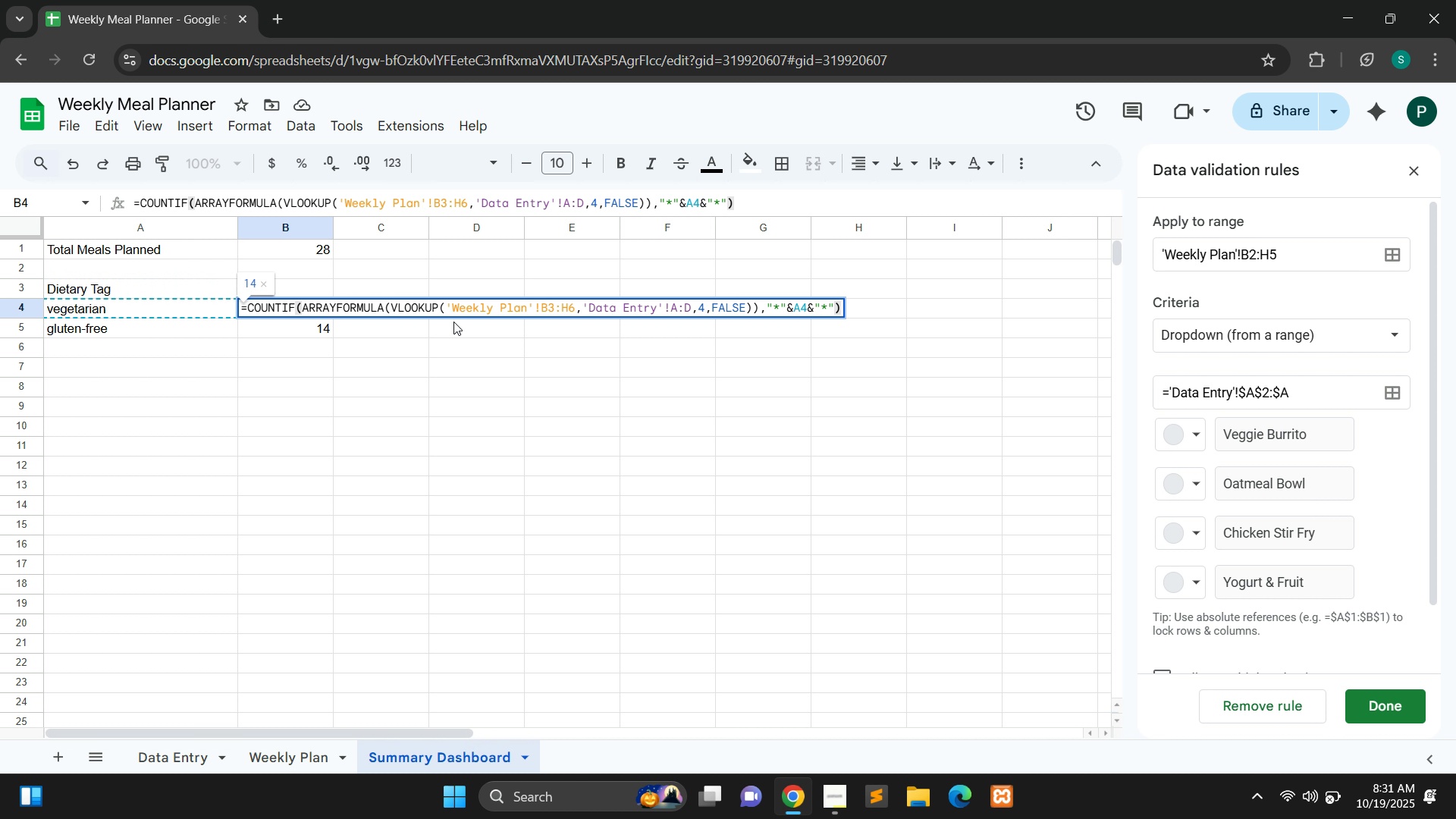 
key(Enter)
 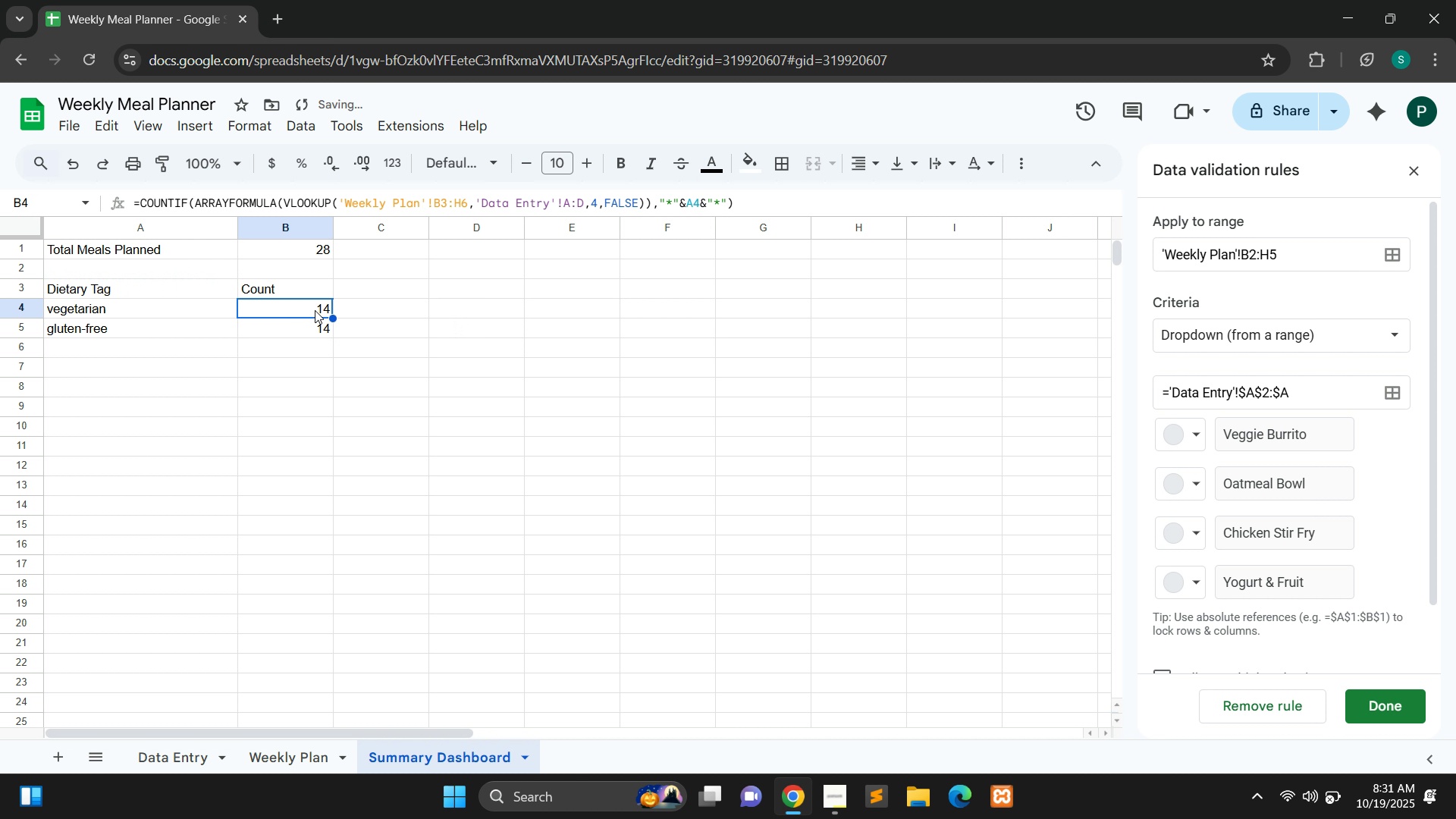 
double_click([315, 310])
 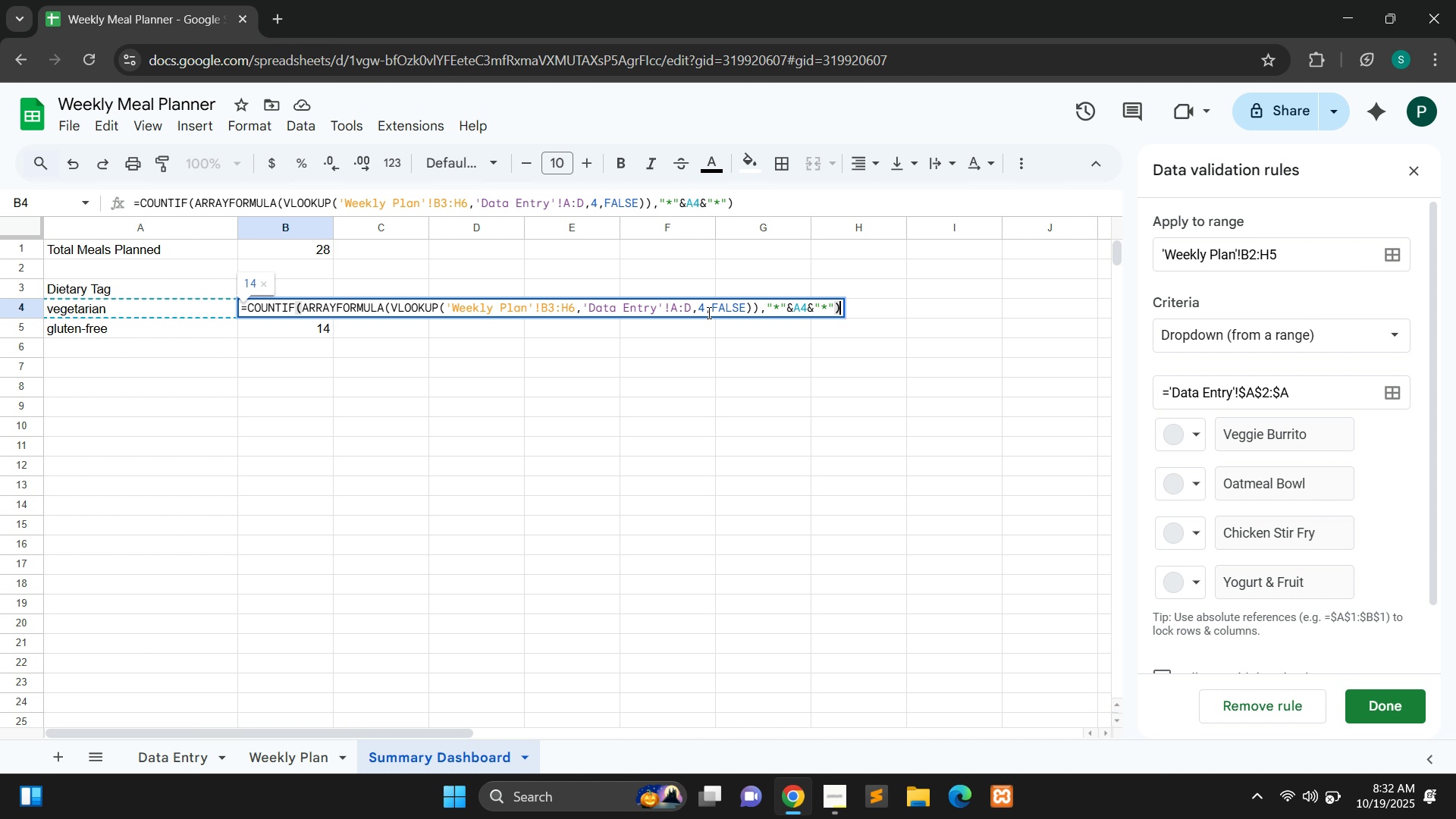 
wait(7.12)
 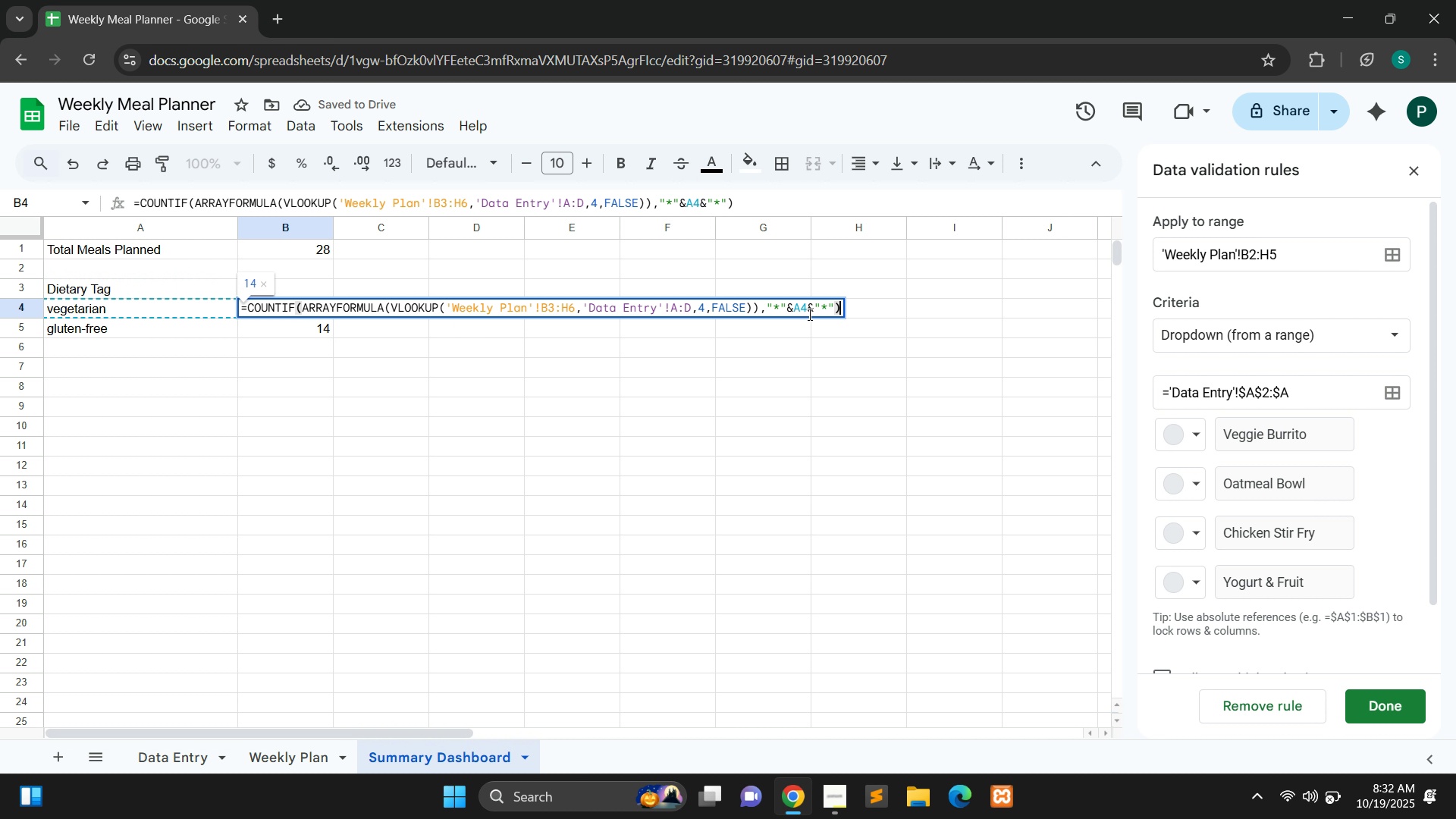 
double_click([310, 323])
 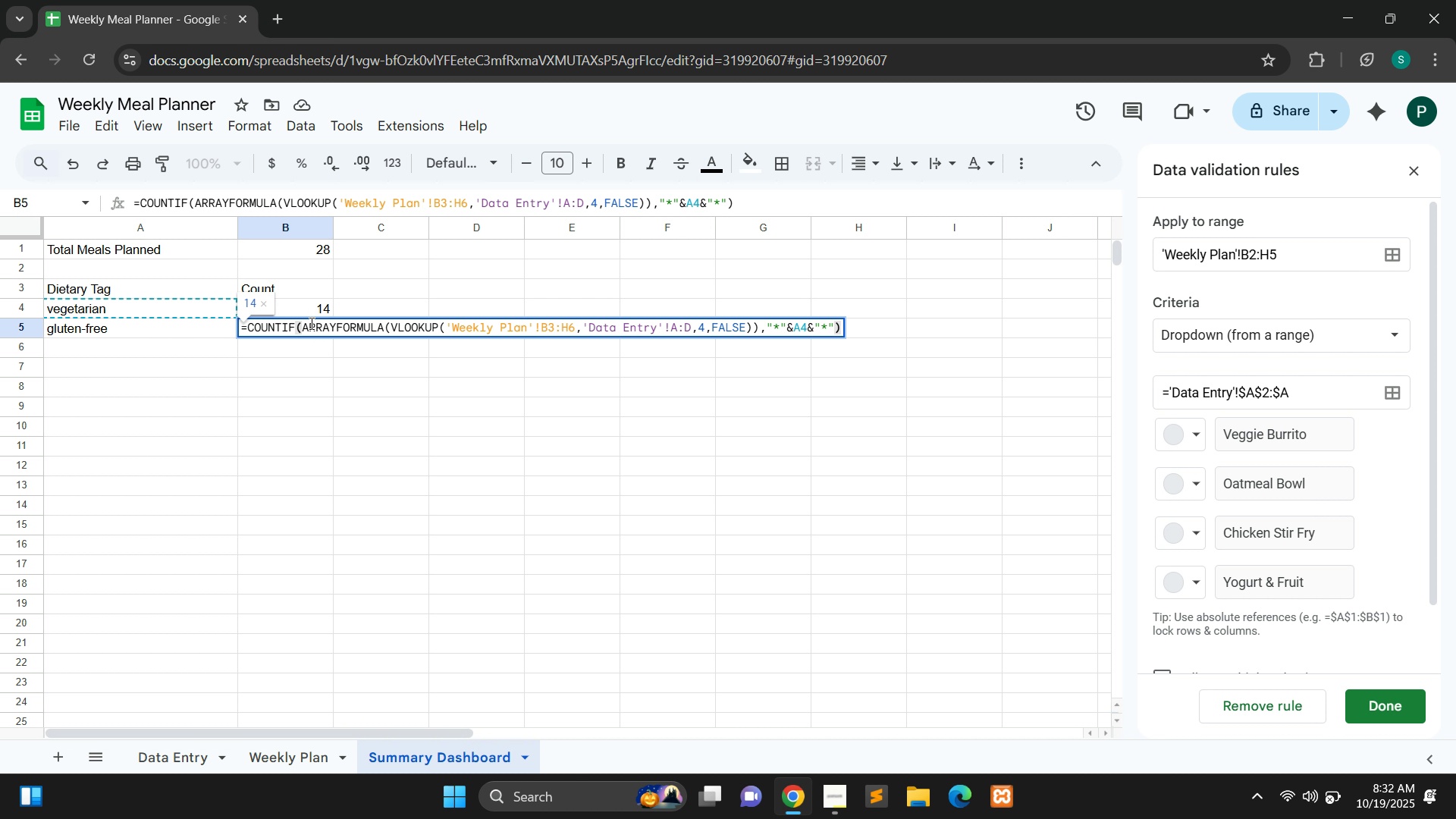 
hold_key(key=ControlLeft, duration=0.56)
 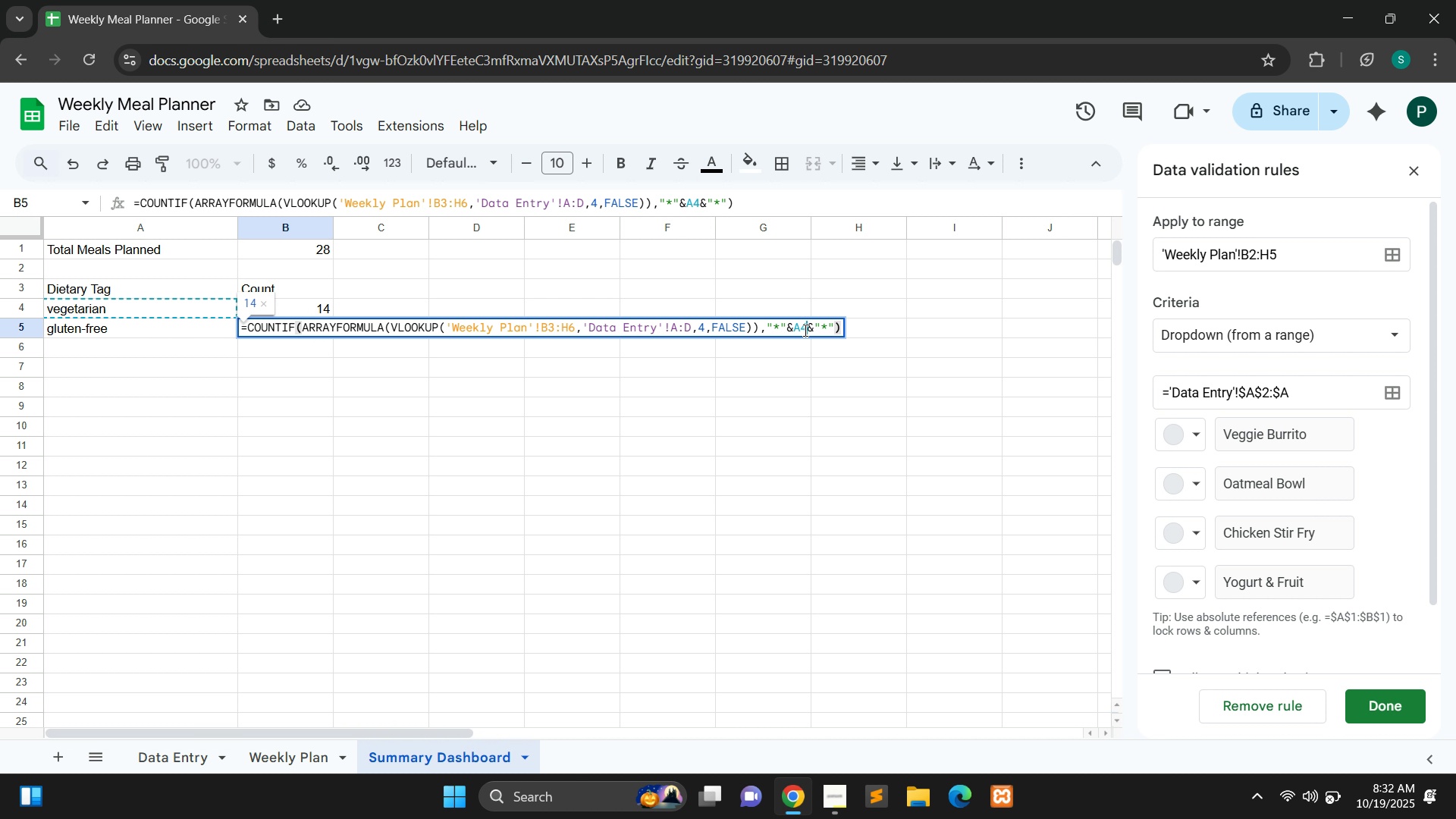 
left_click([804, 330])